 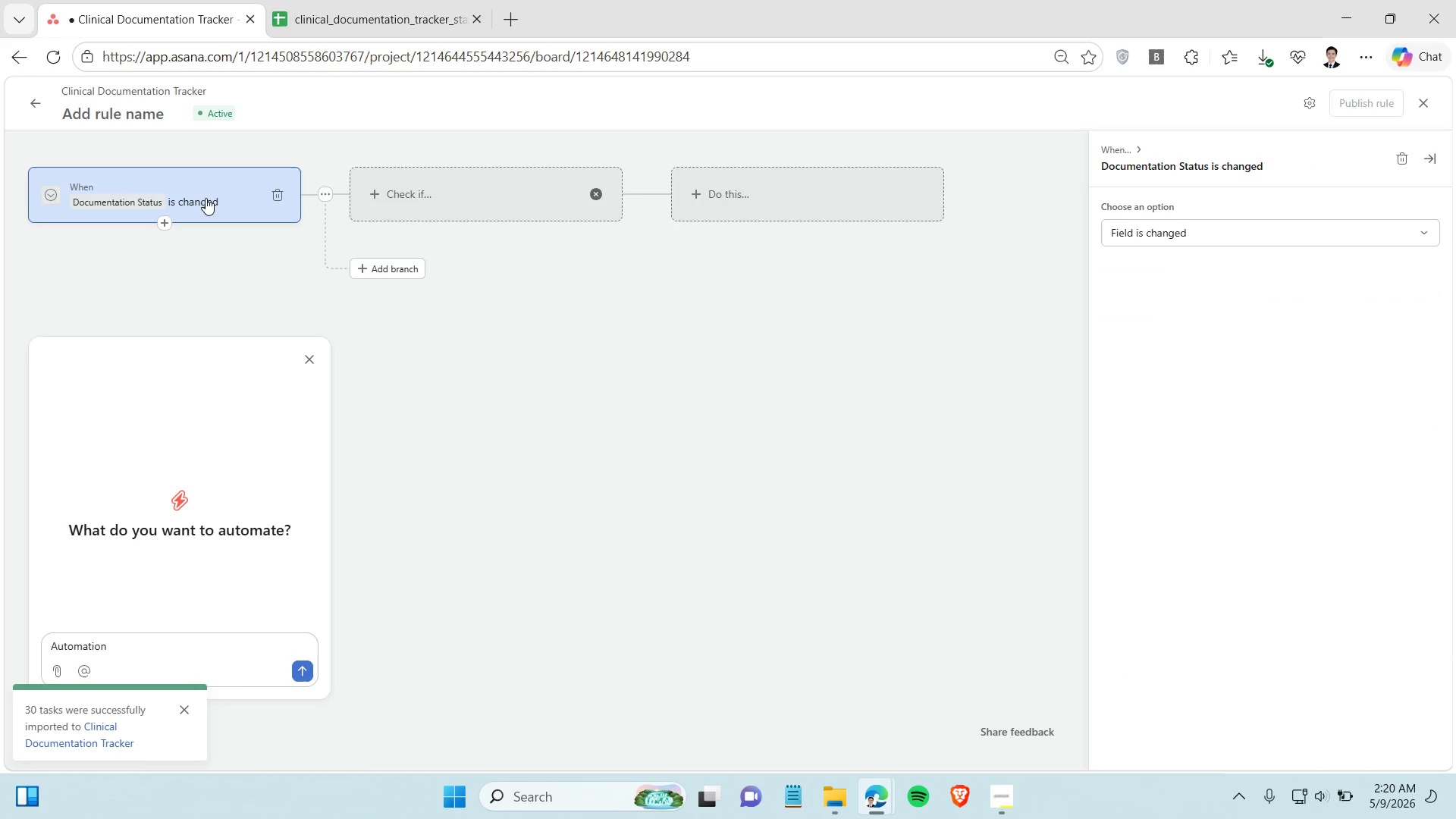 
left_click([206, 198])
 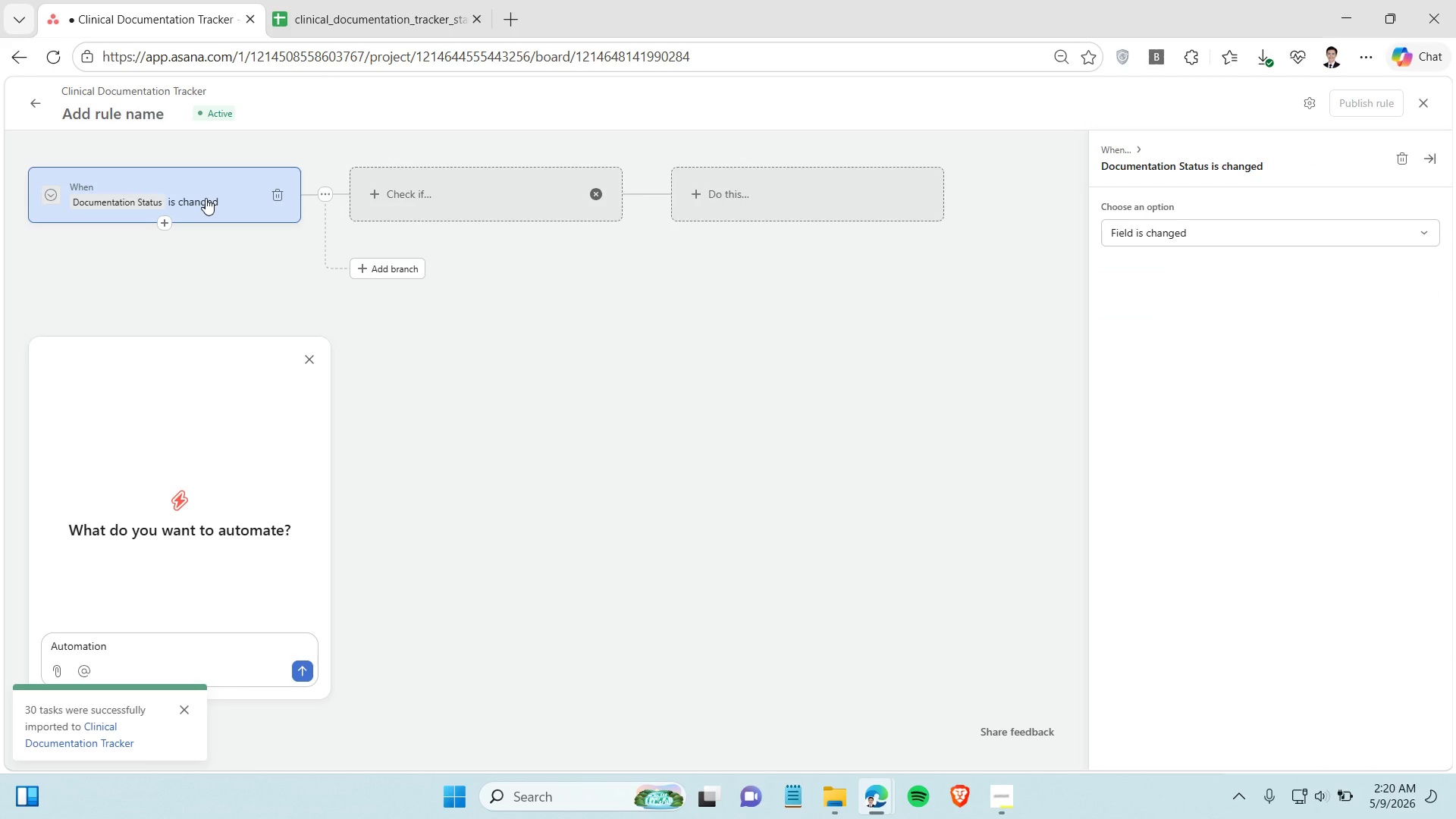 
left_click([206, 198])
 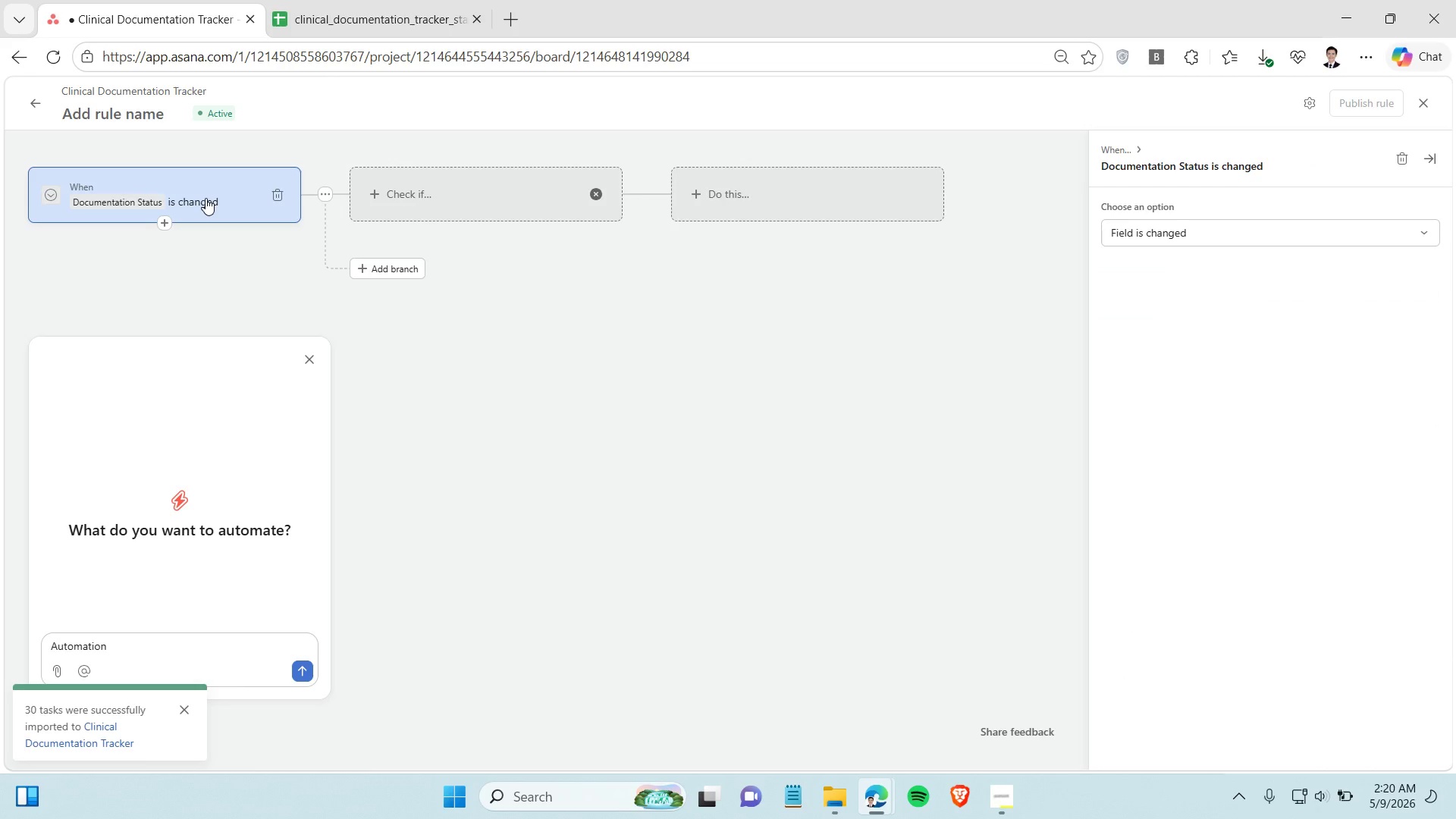 
wait(6.77)
 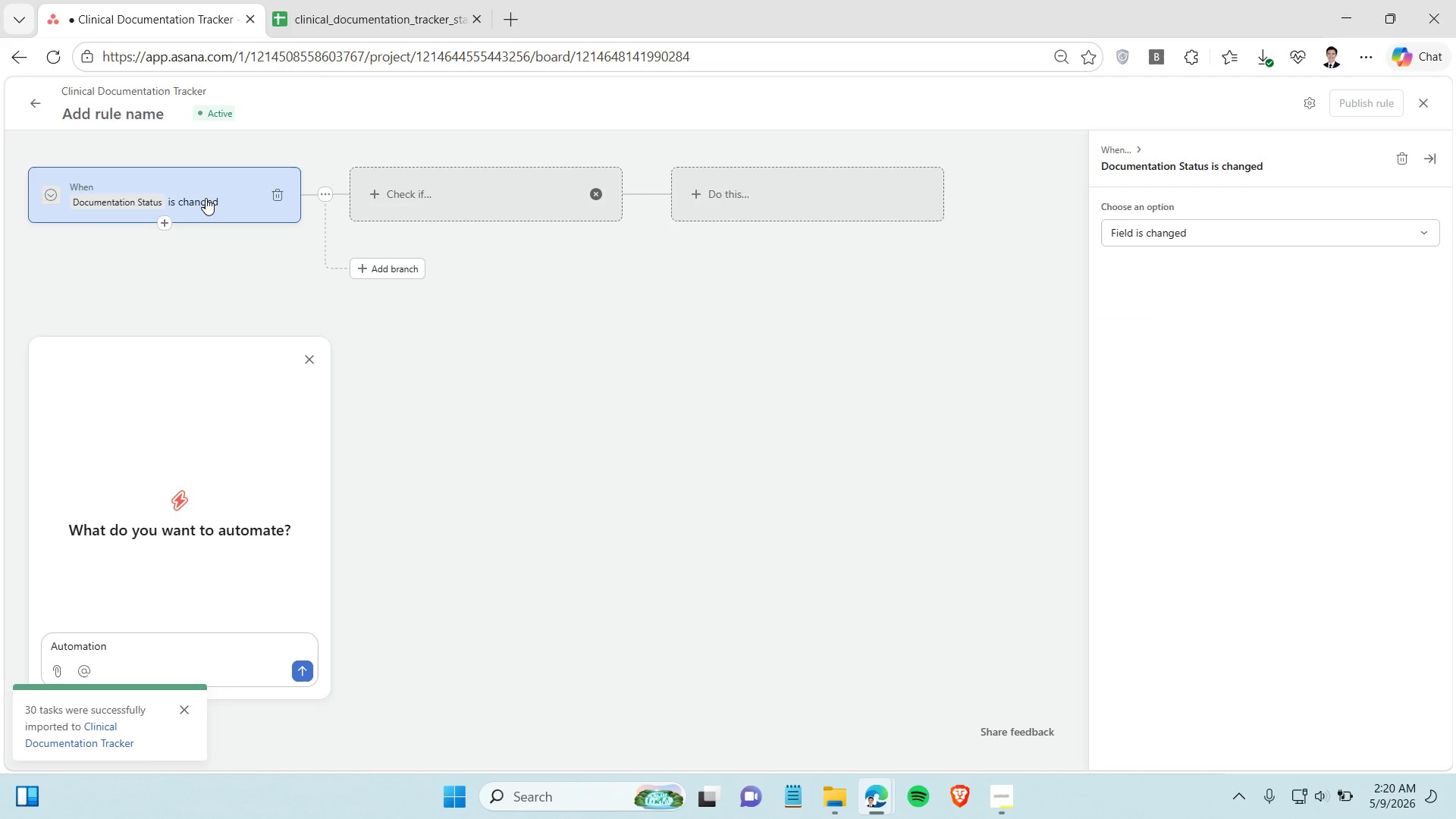 
left_click([510, 202])
 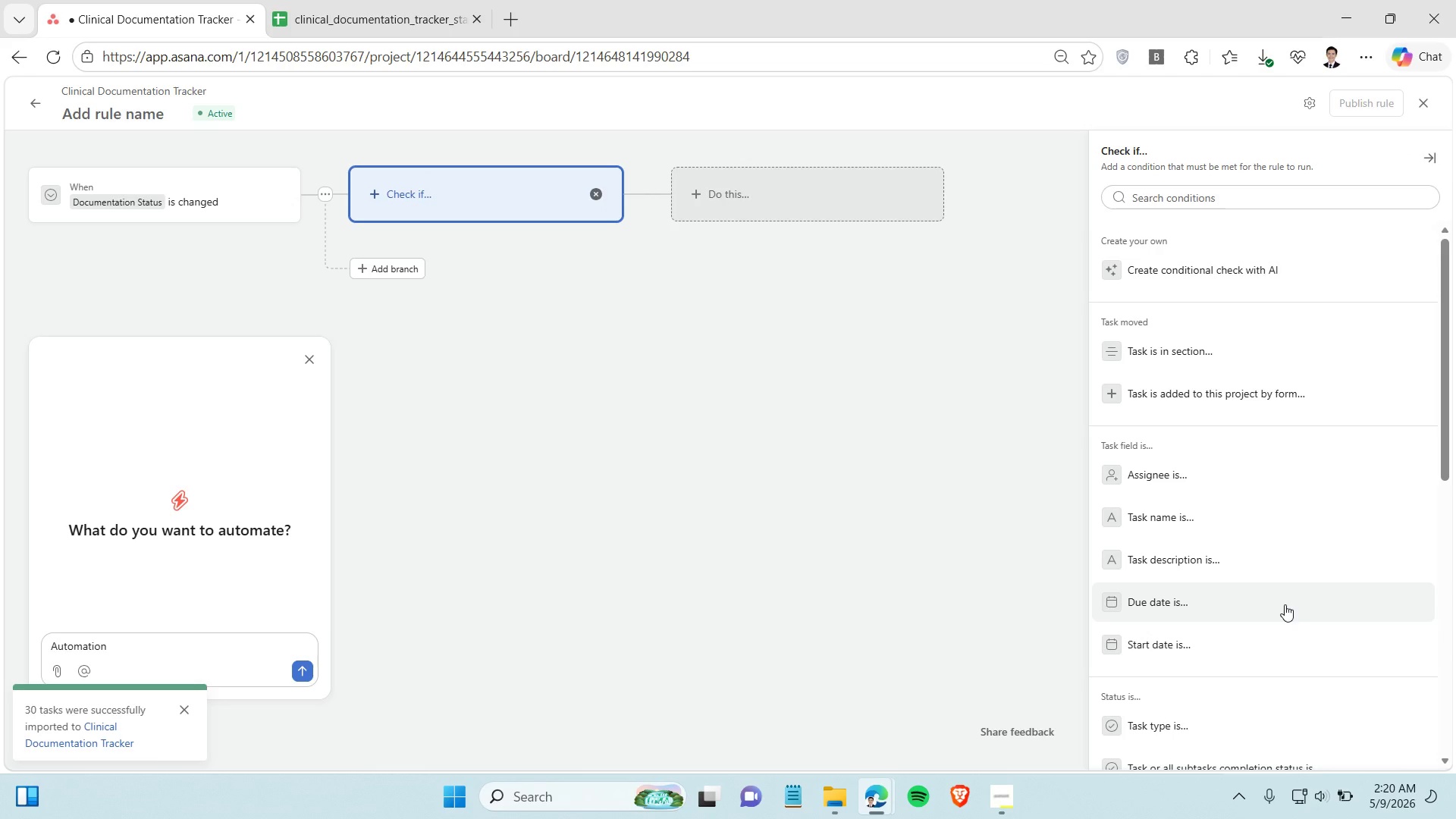 
scroll: coordinate [1257, 590], scroll_direction: down, amount: 6.0
 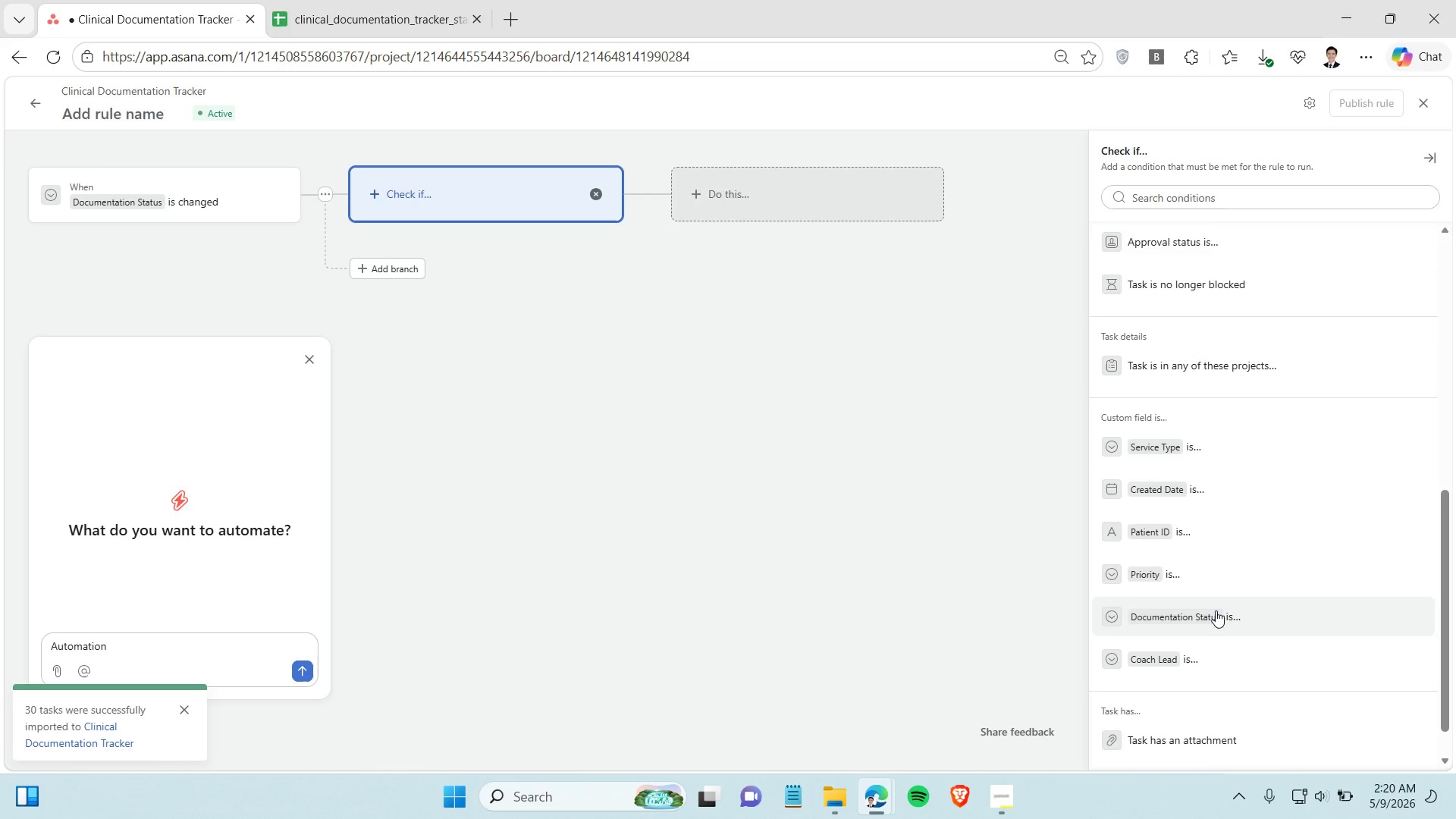 
wait(8.65)
 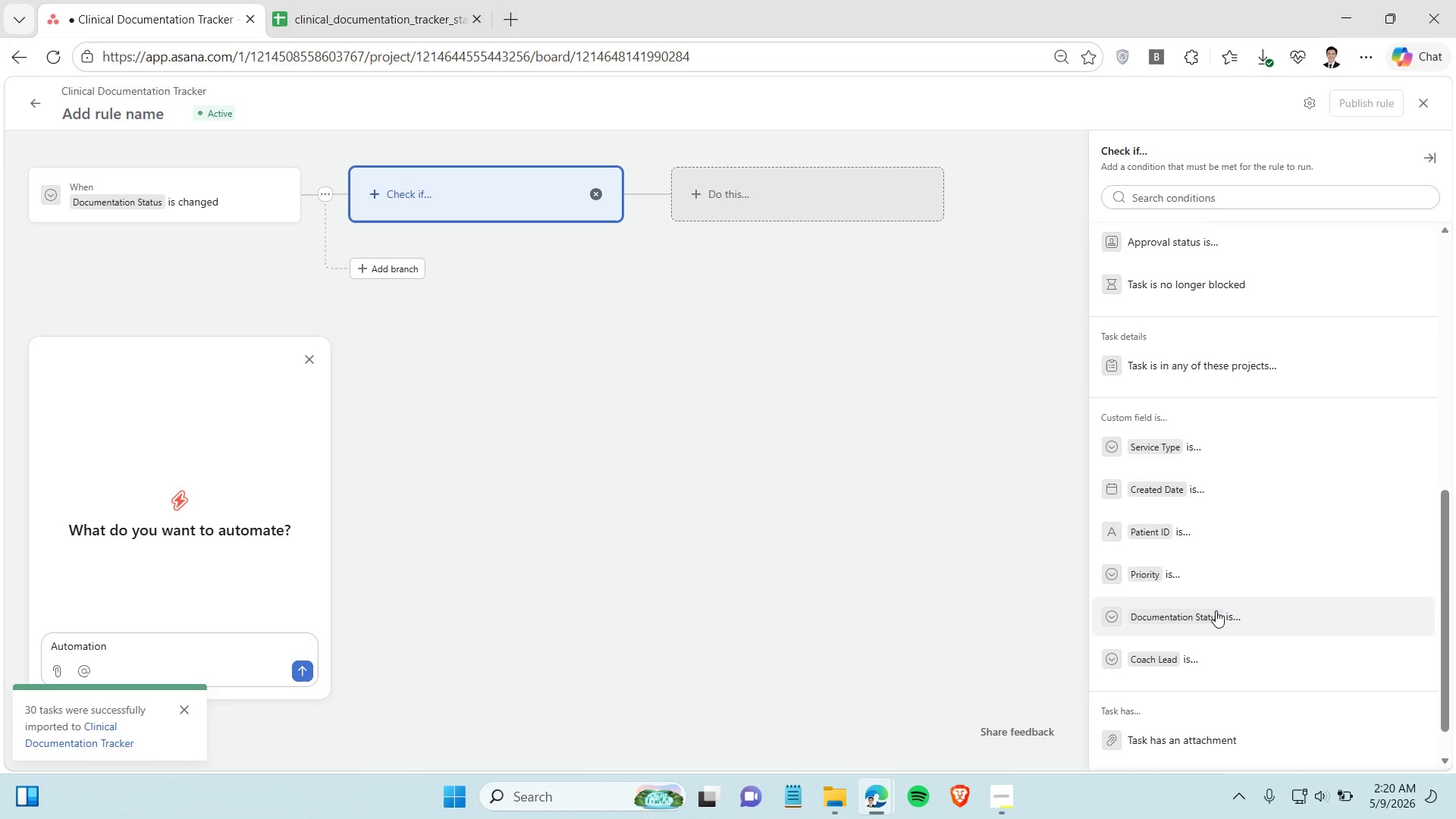 
left_click([199, 199])
 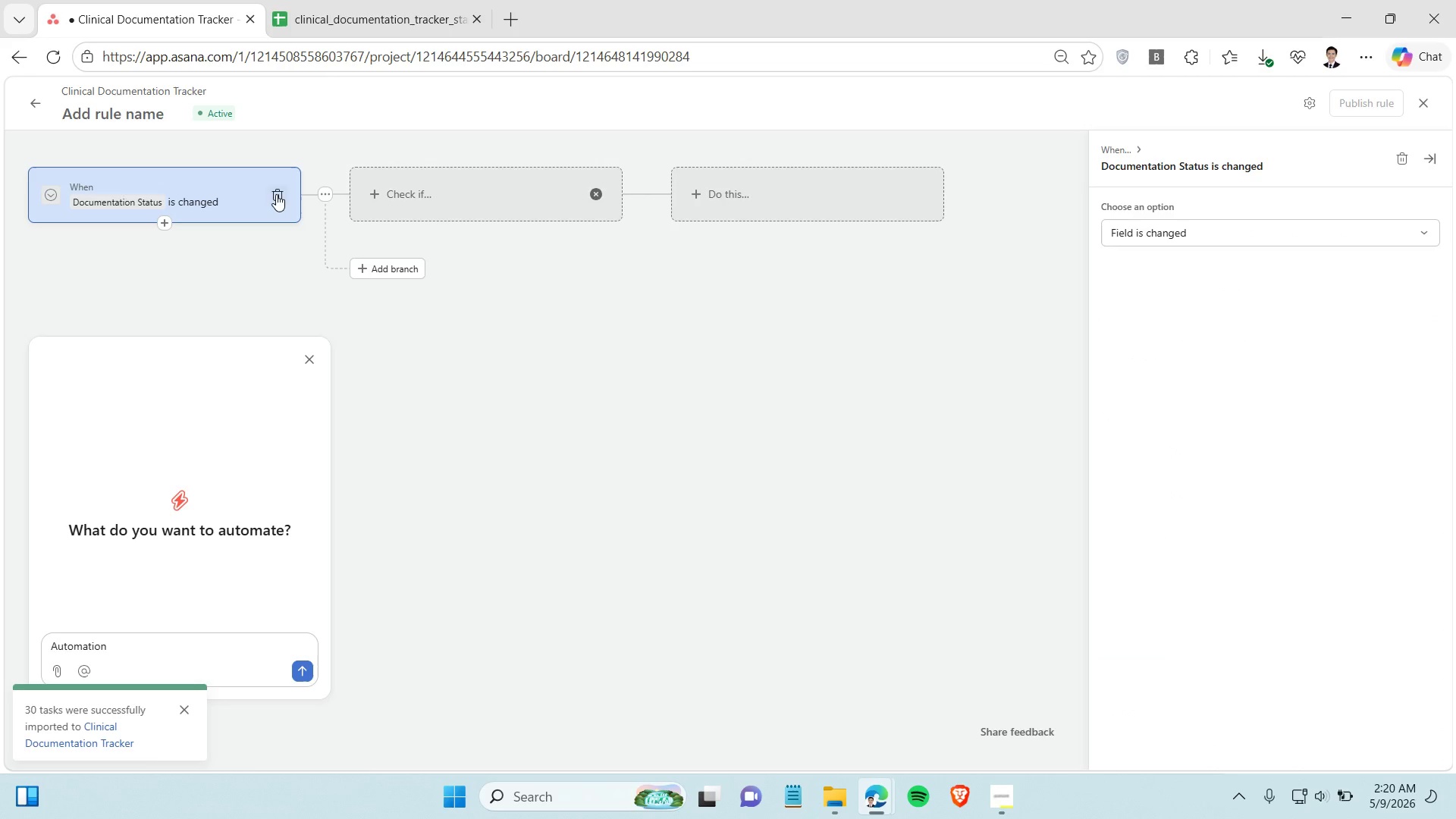 
left_click([276, 194])
 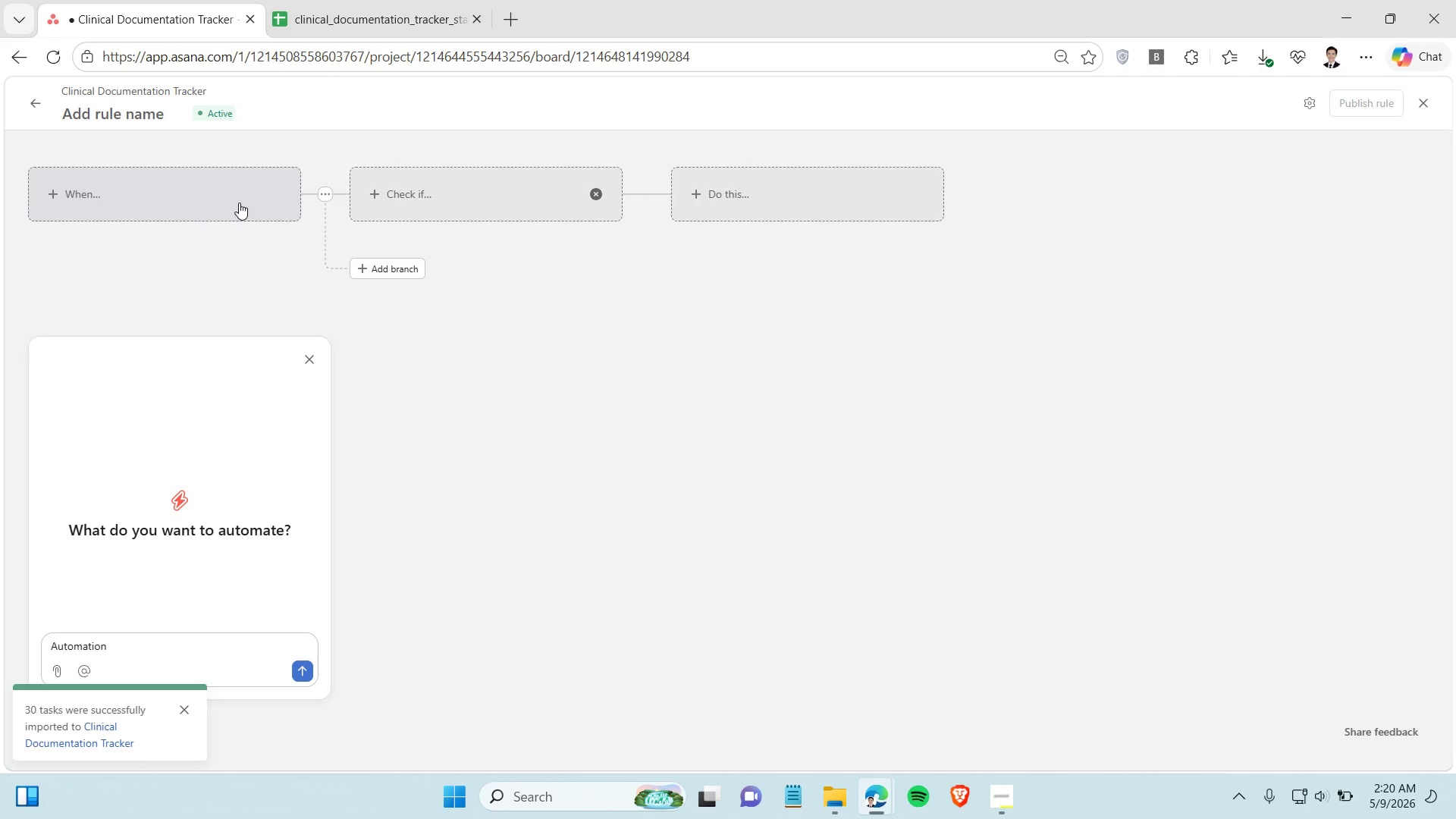 
left_click([239, 202])
 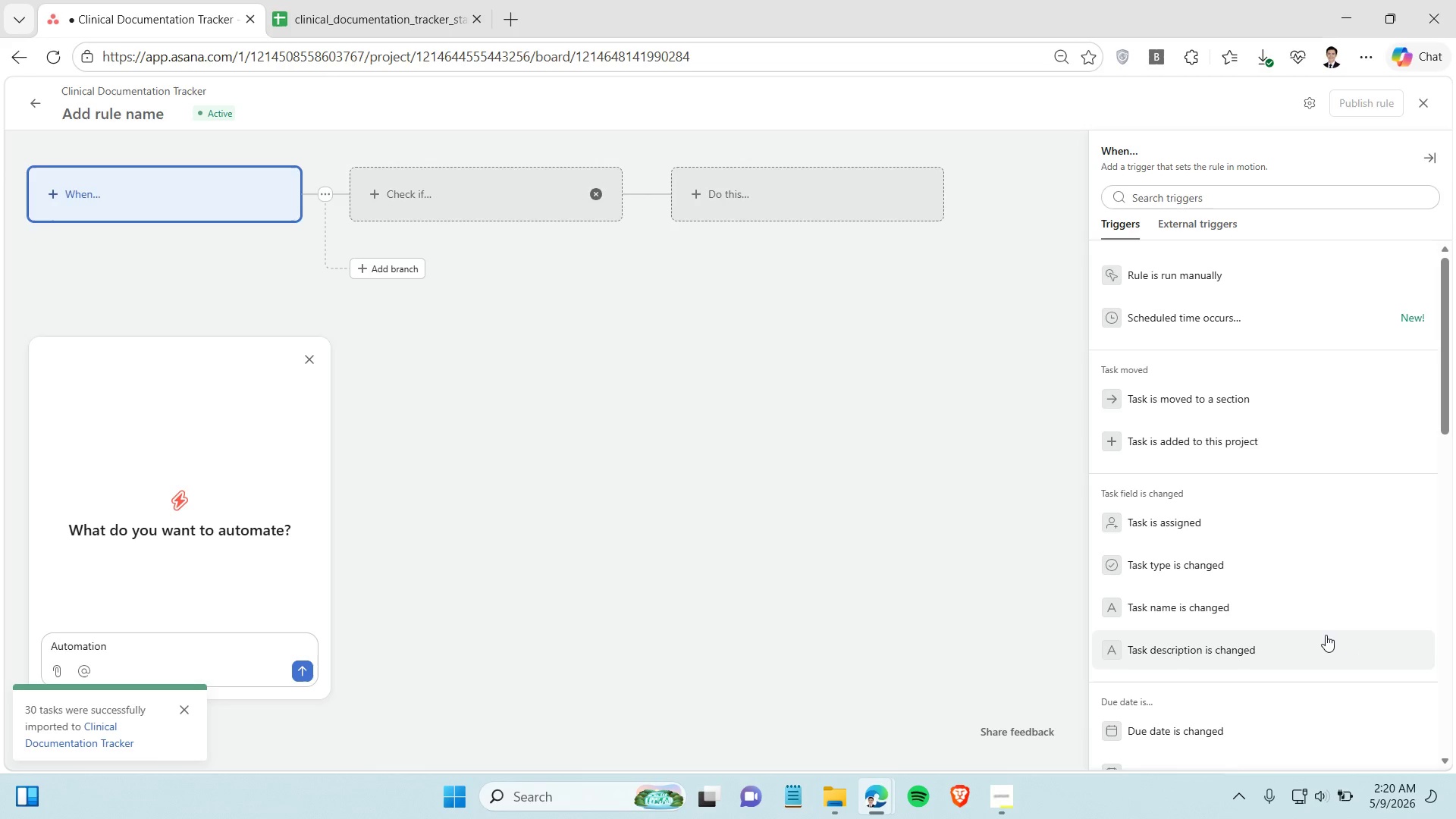 
scroll: coordinate [1232, 664], scroll_direction: down, amount: 7.0
 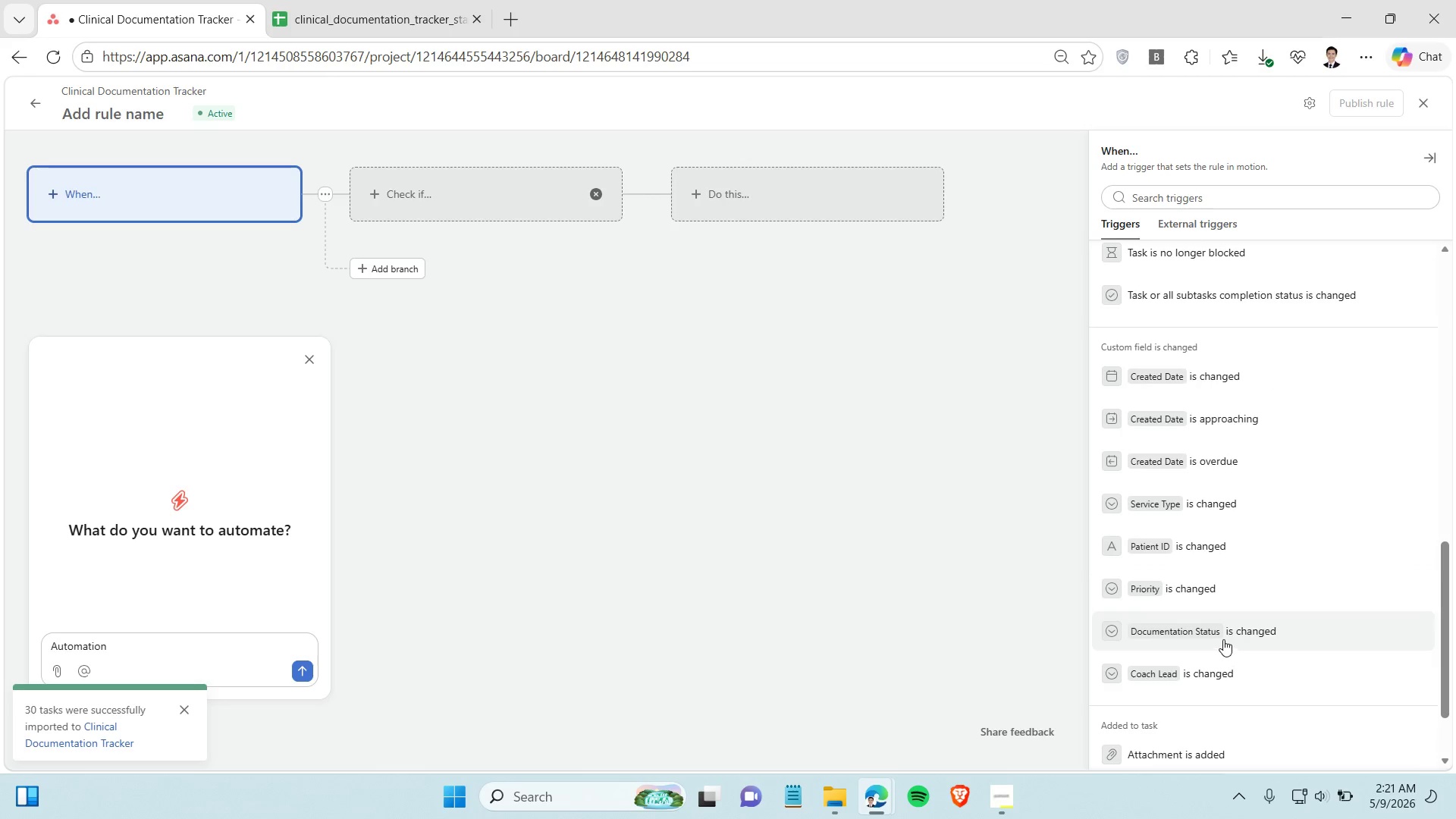 
left_click([1223, 639])
 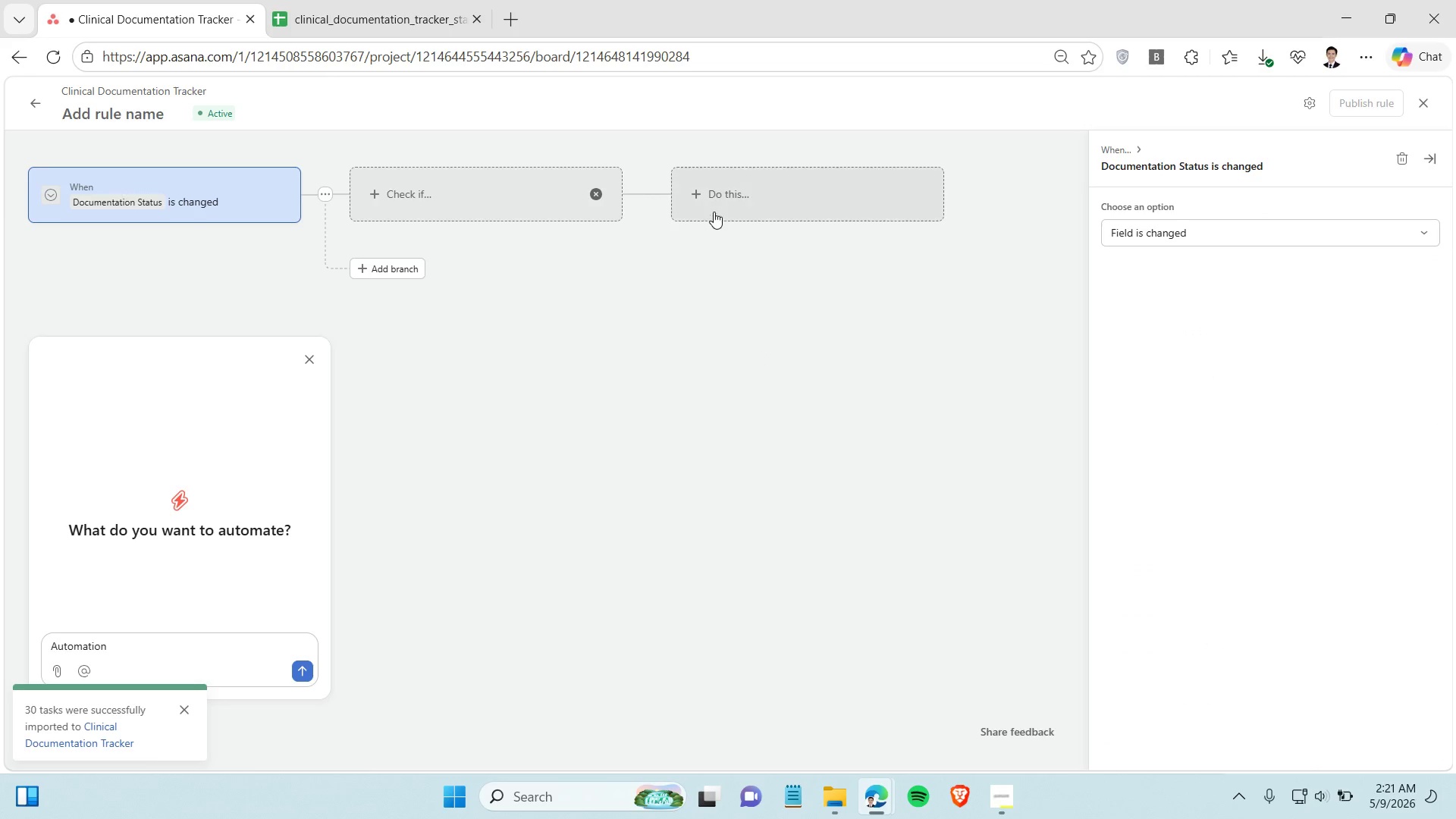 
left_click([714, 212])
 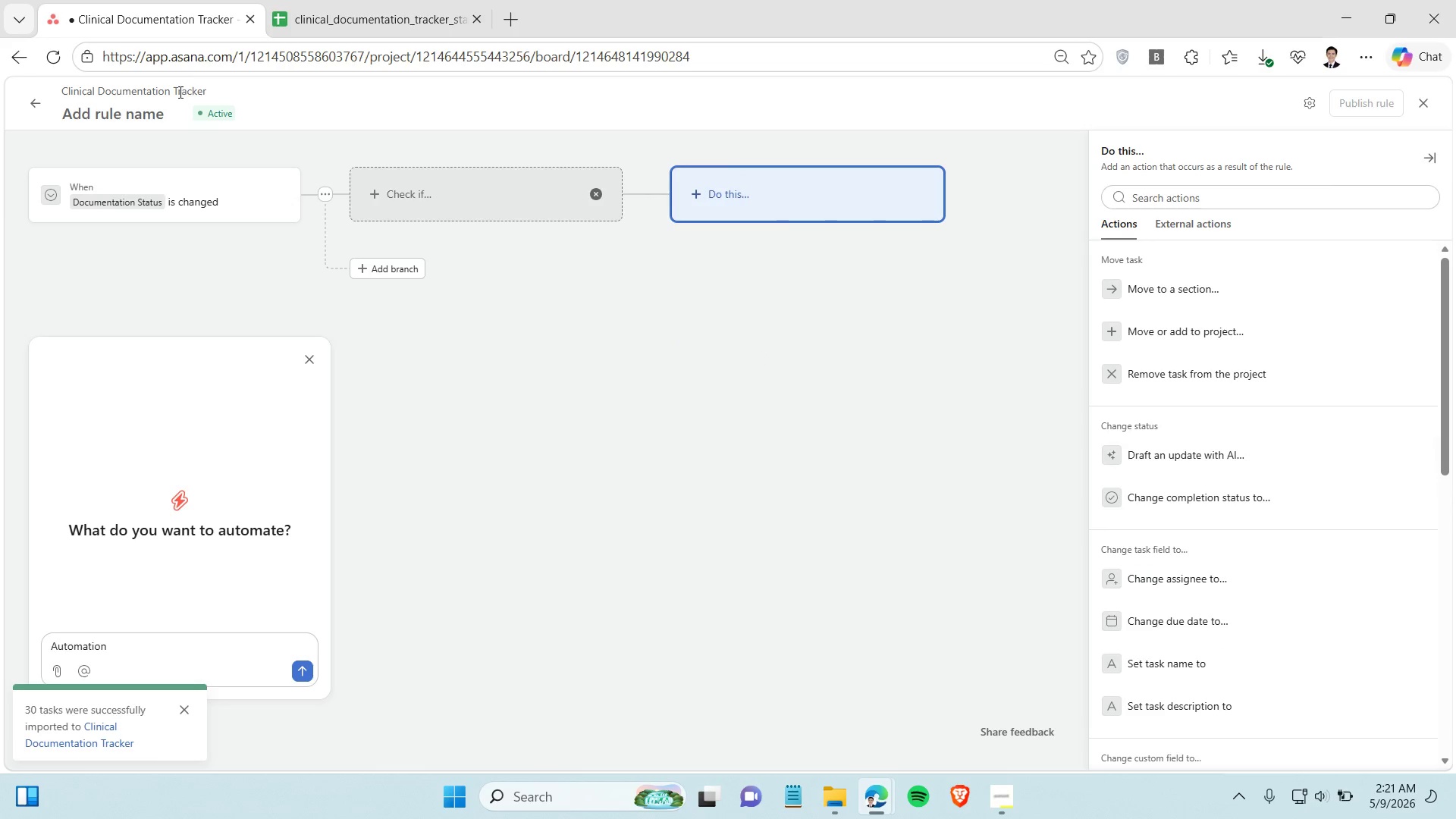 
left_click([190, 181])
 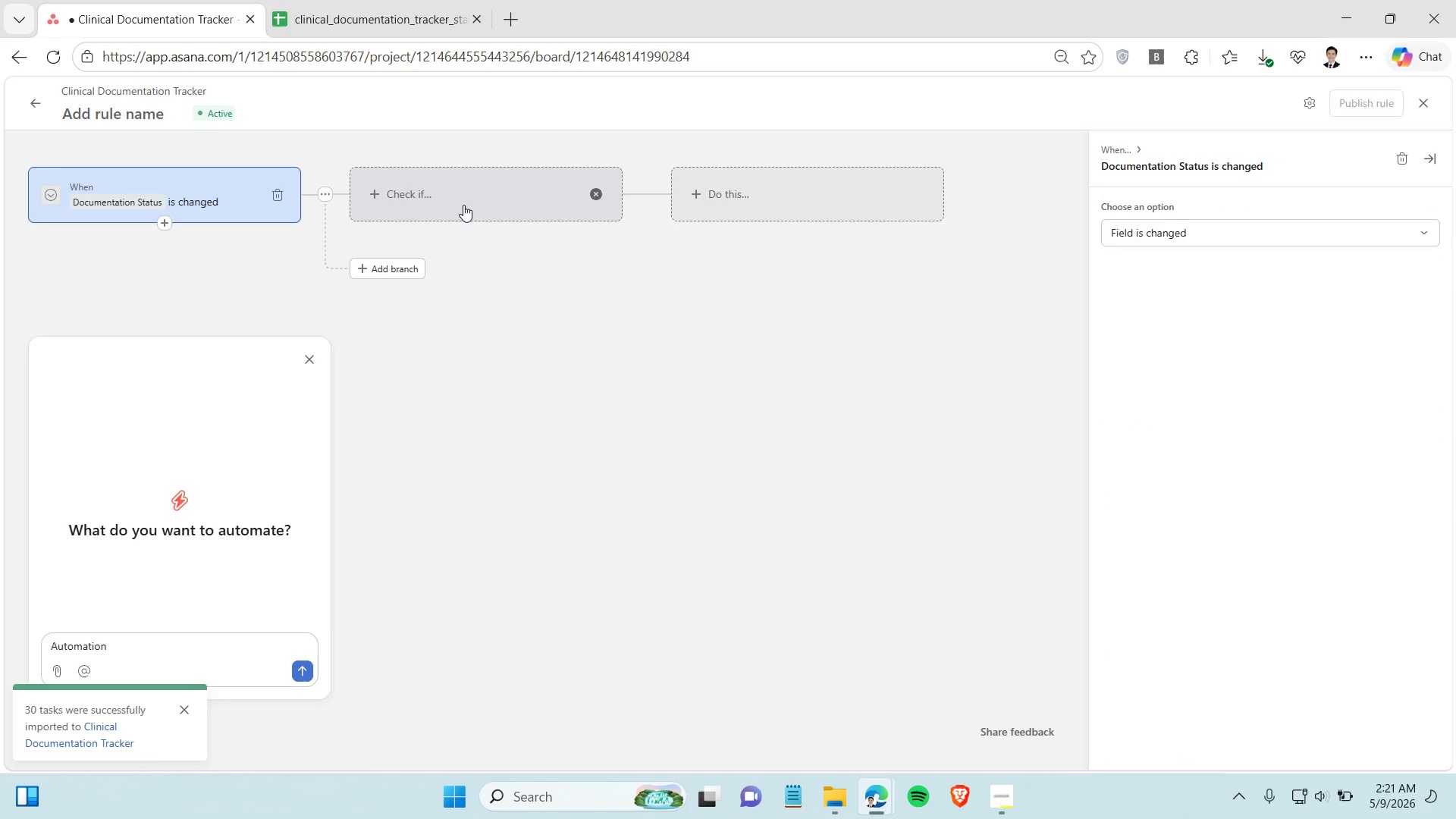 
left_click([463, 205])
 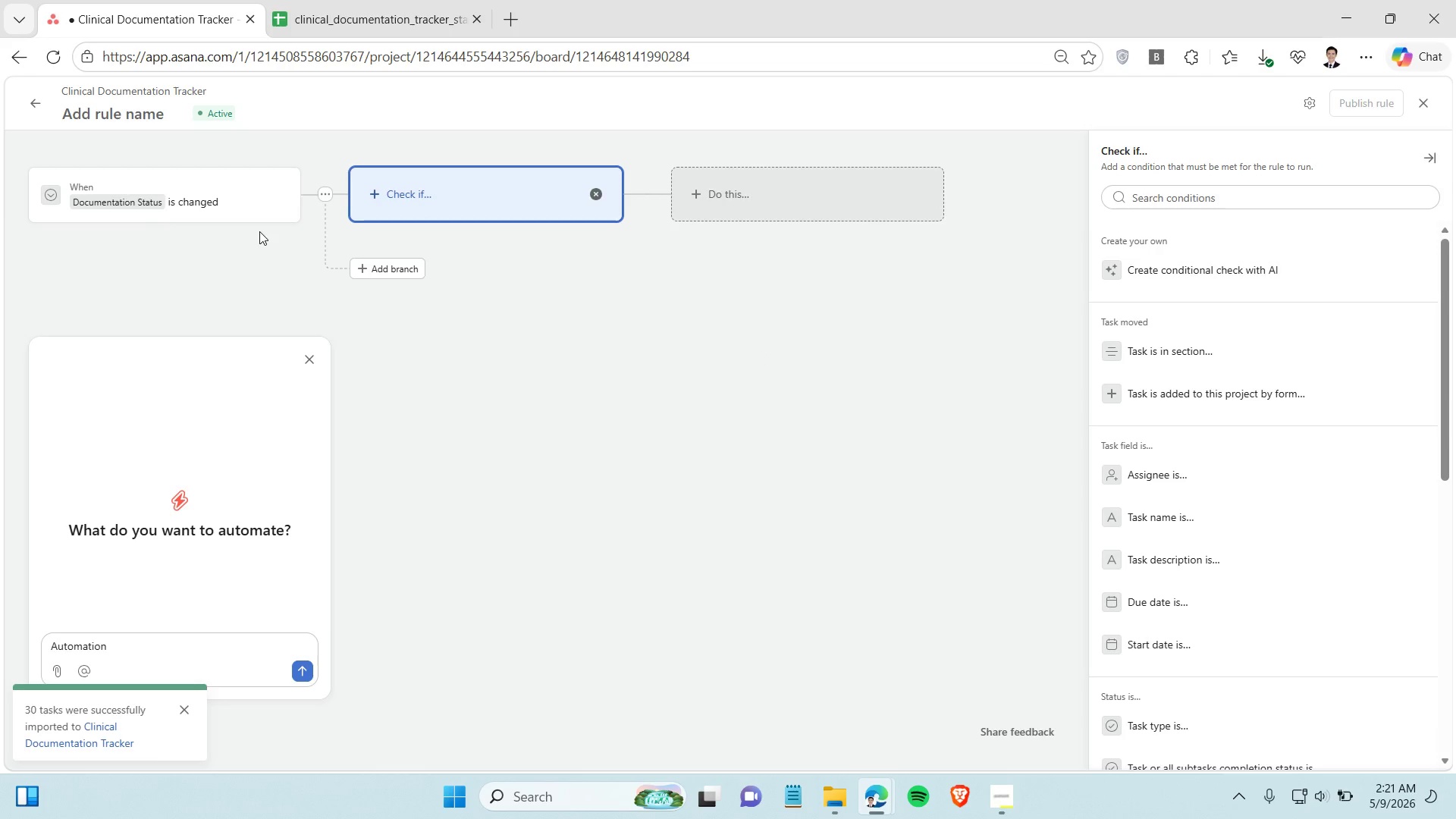 
left_click([243, 212])
 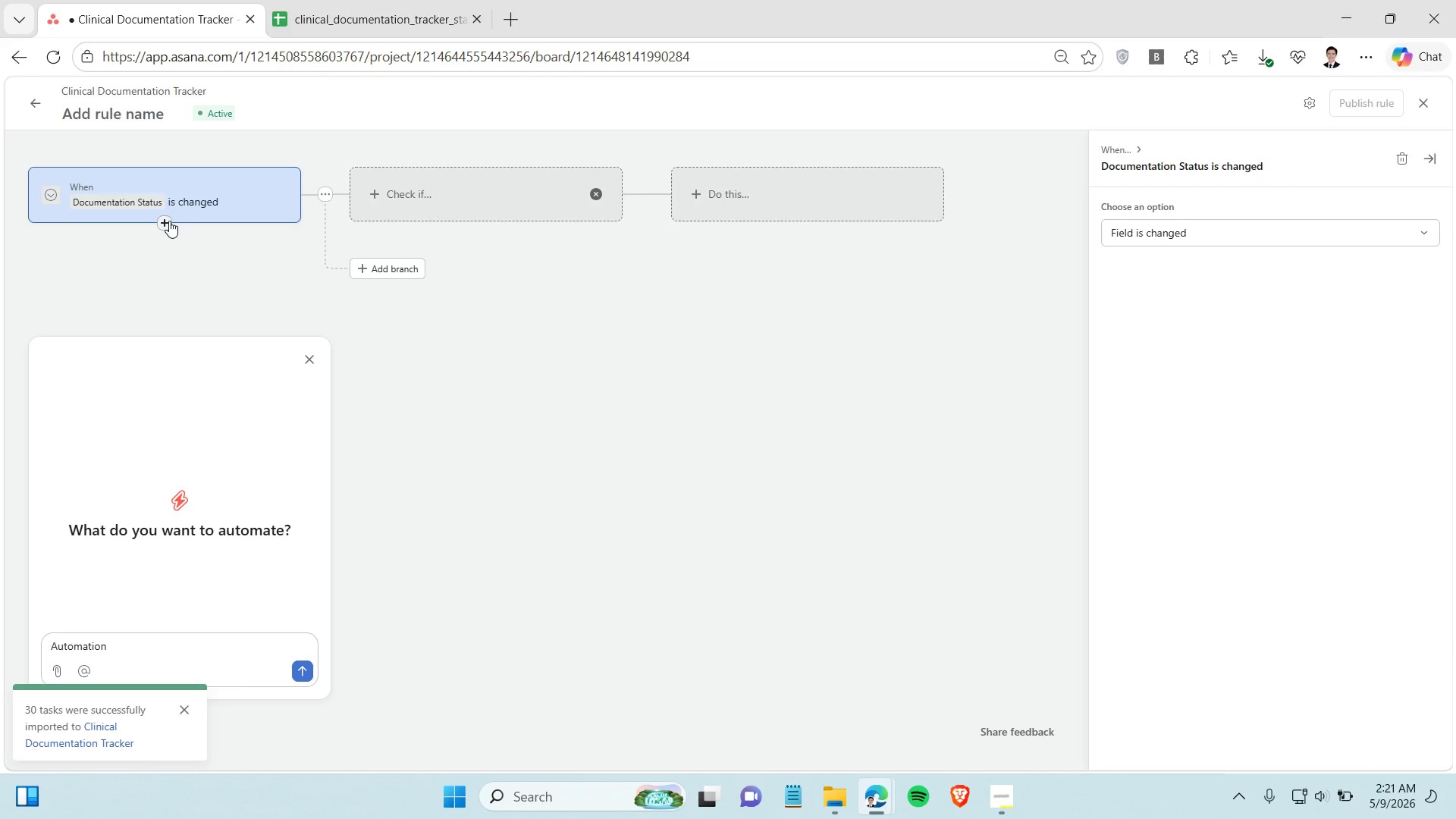 
left_click([169, 221])
 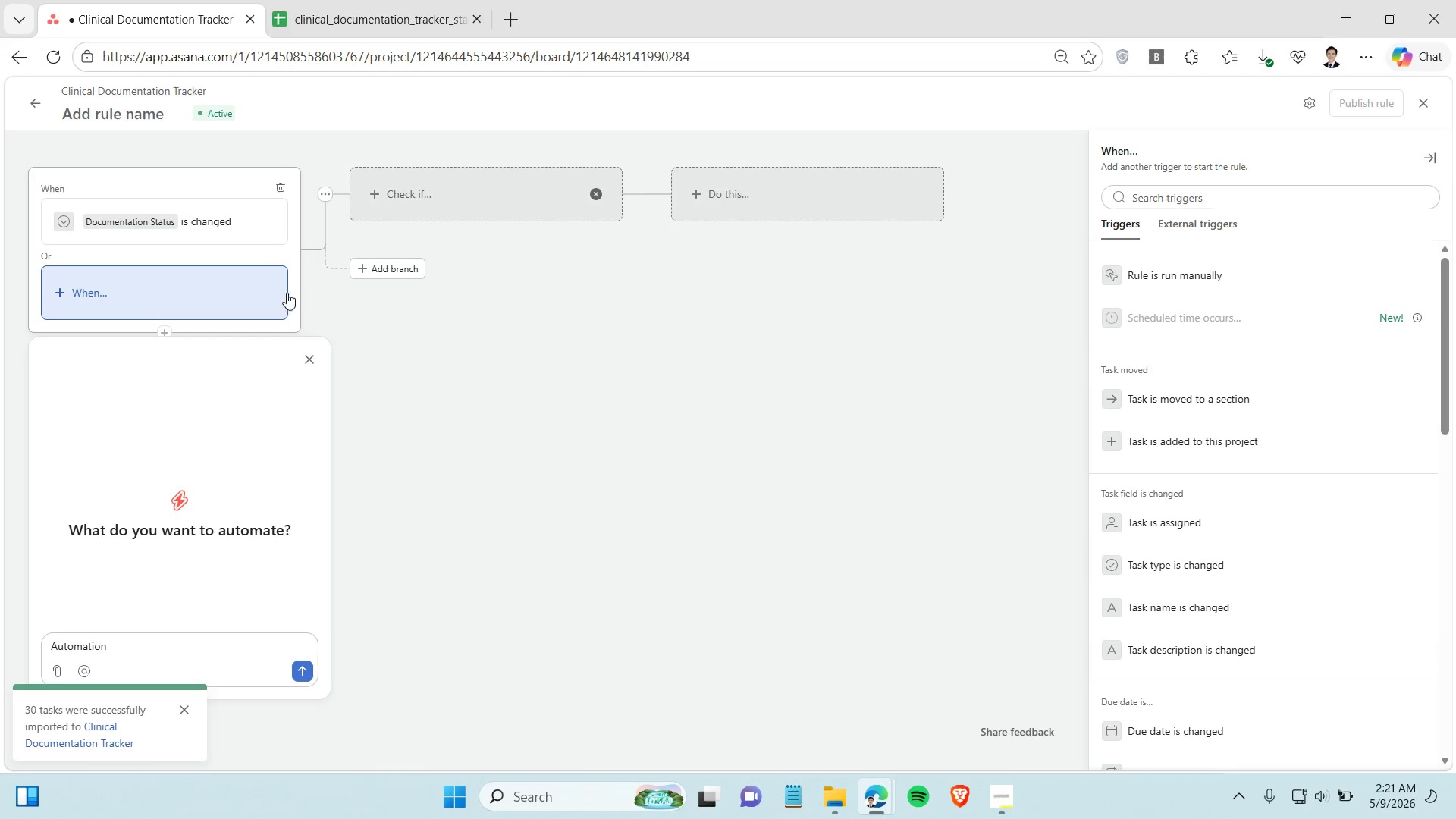 
left_click([272, 221])
 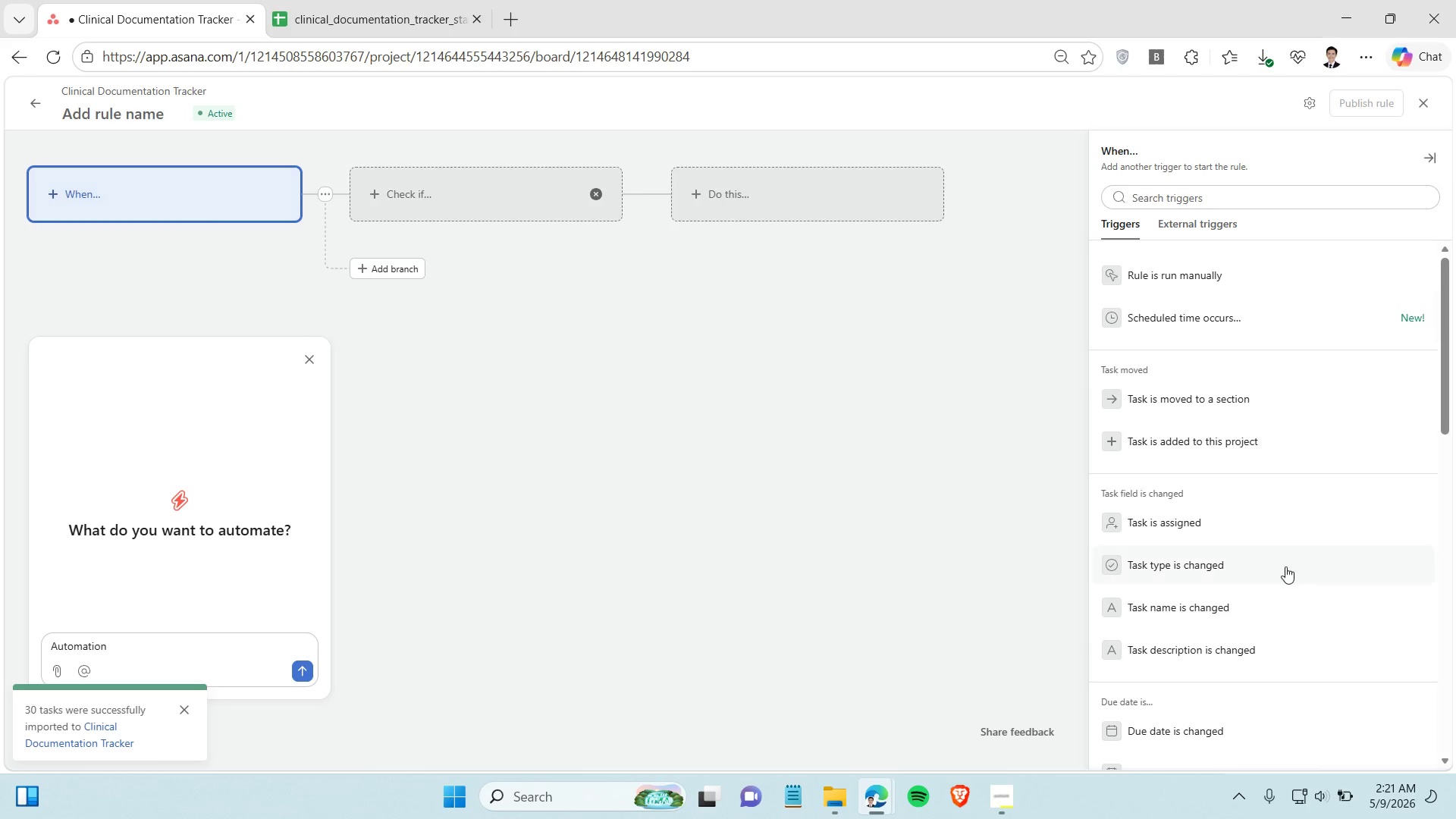 
scroll: coordinate [1288, 585], scroll_direction: down, amount: 9.0
 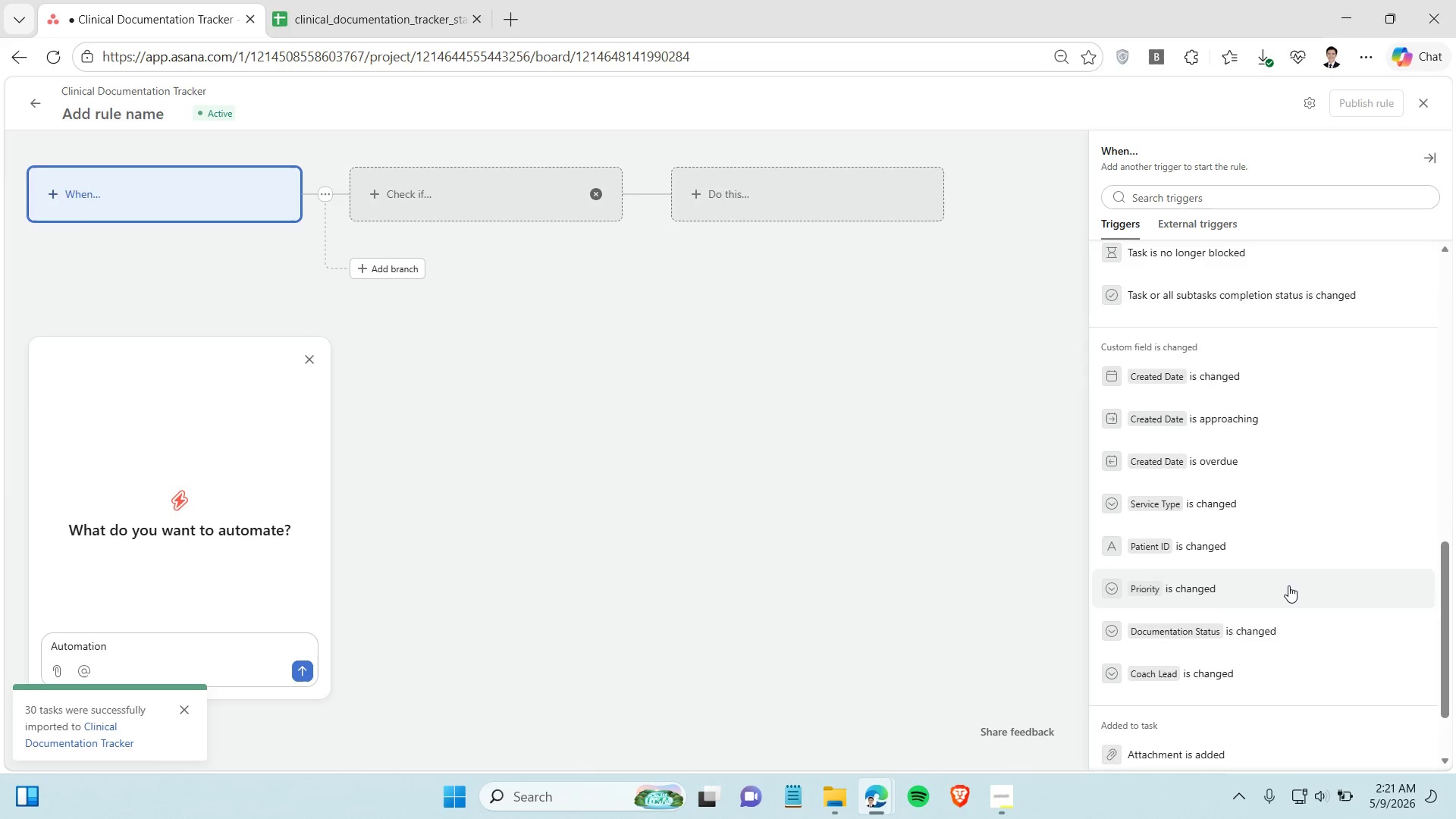 
scroll: coordinate [1288, 584], scroll_direction: up, amount: 11.0
 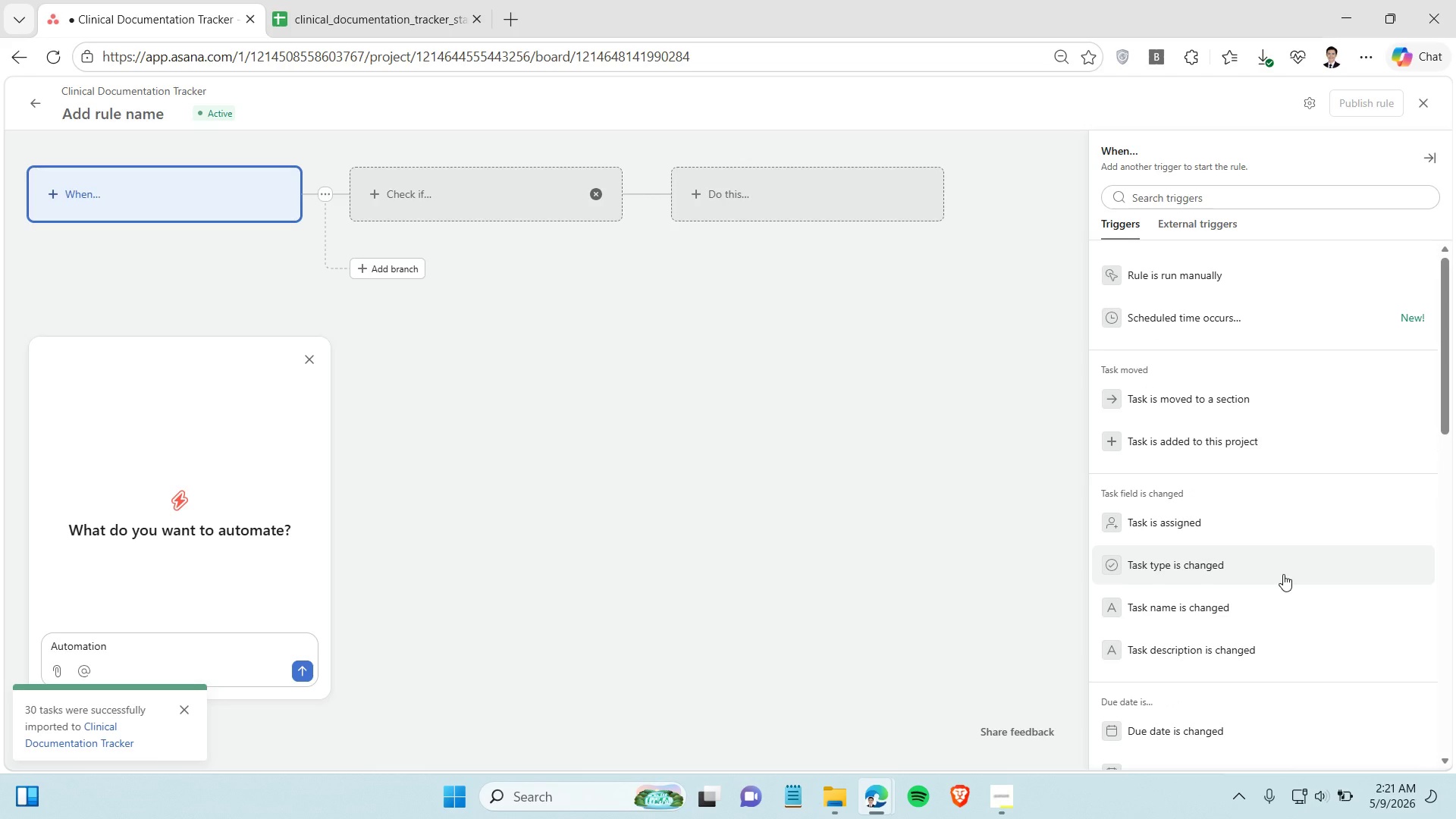 
wait(8.41)
 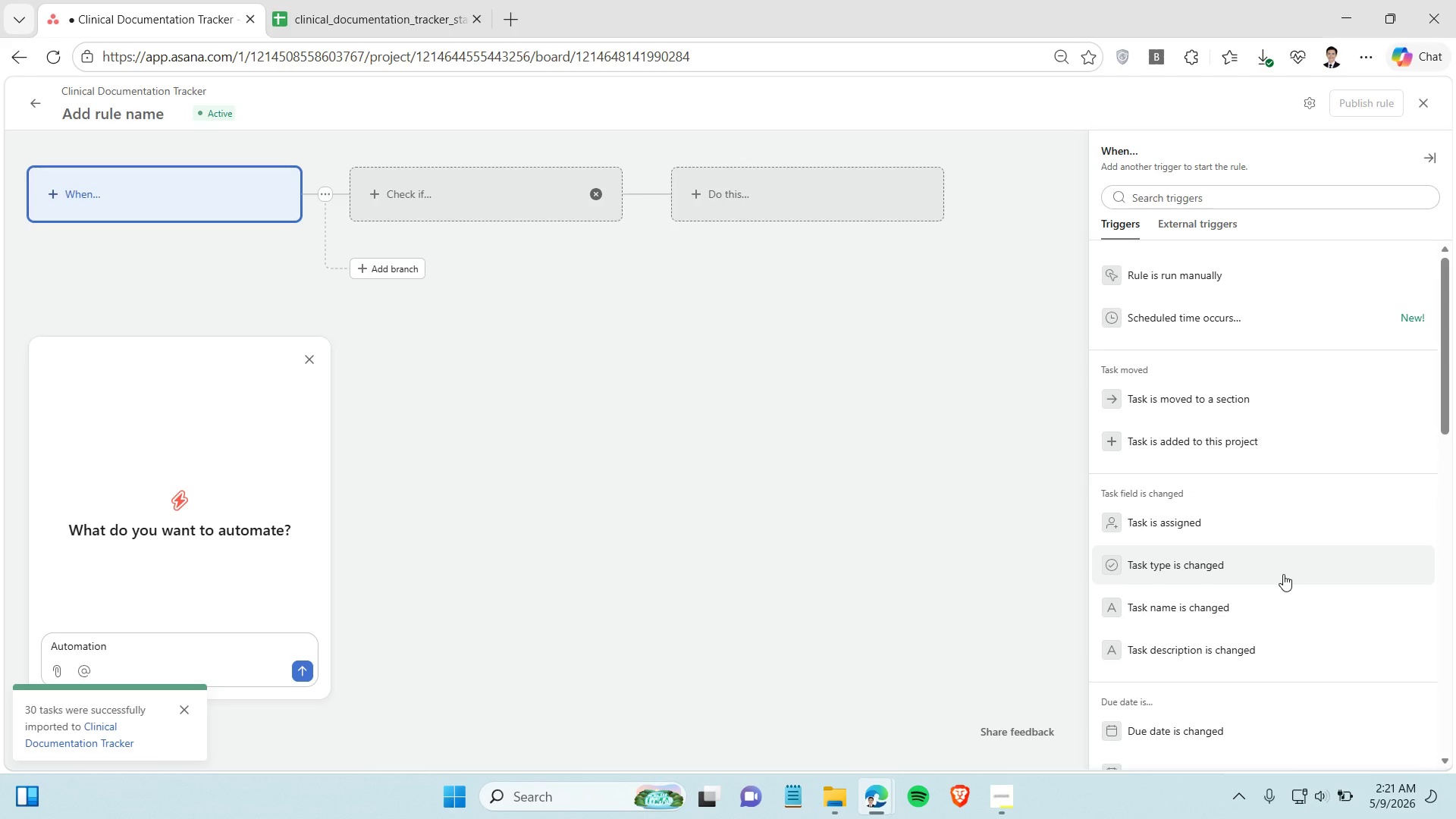 
left_click([843, 231])
 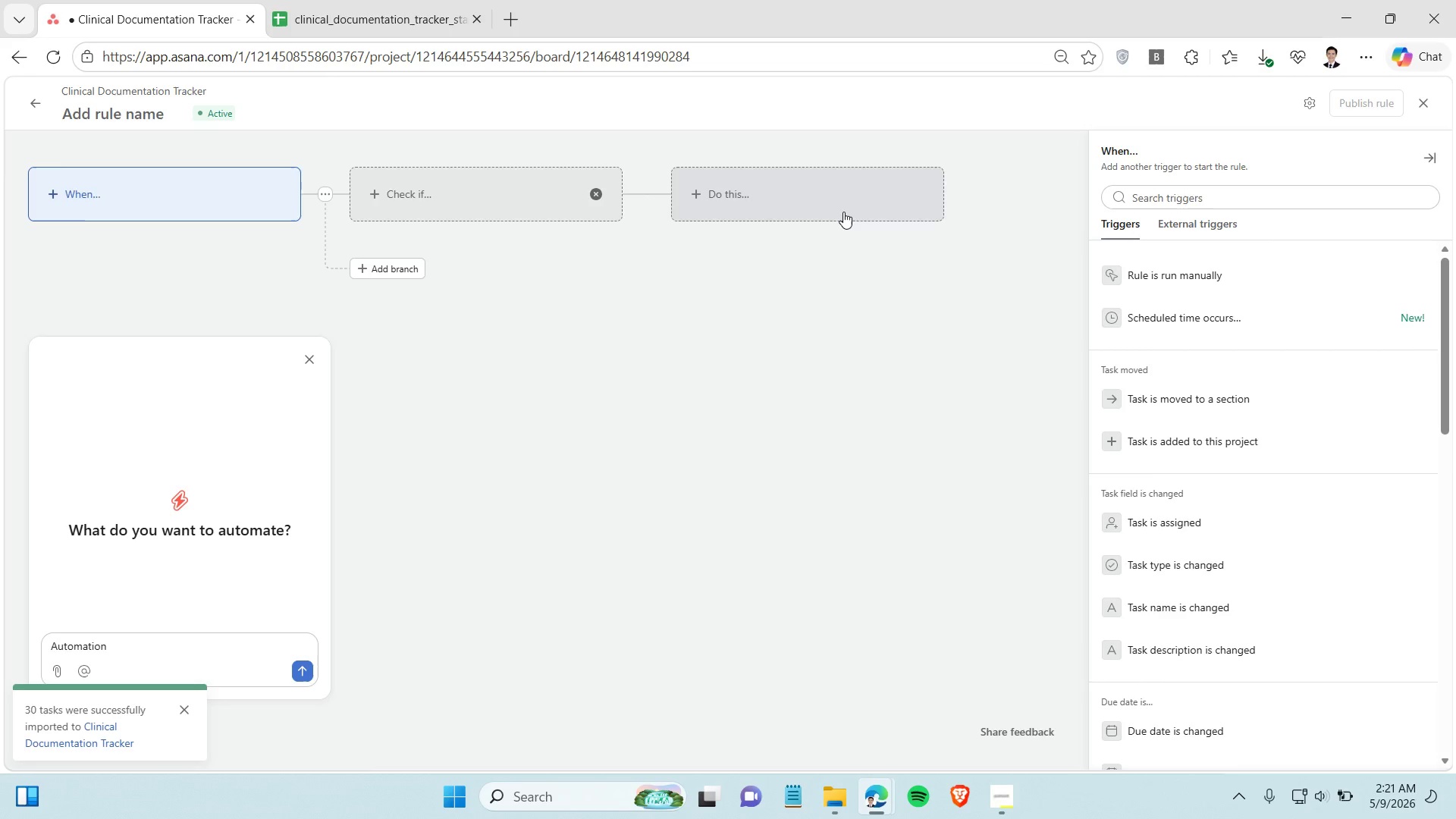 
left_click([843, 212])
 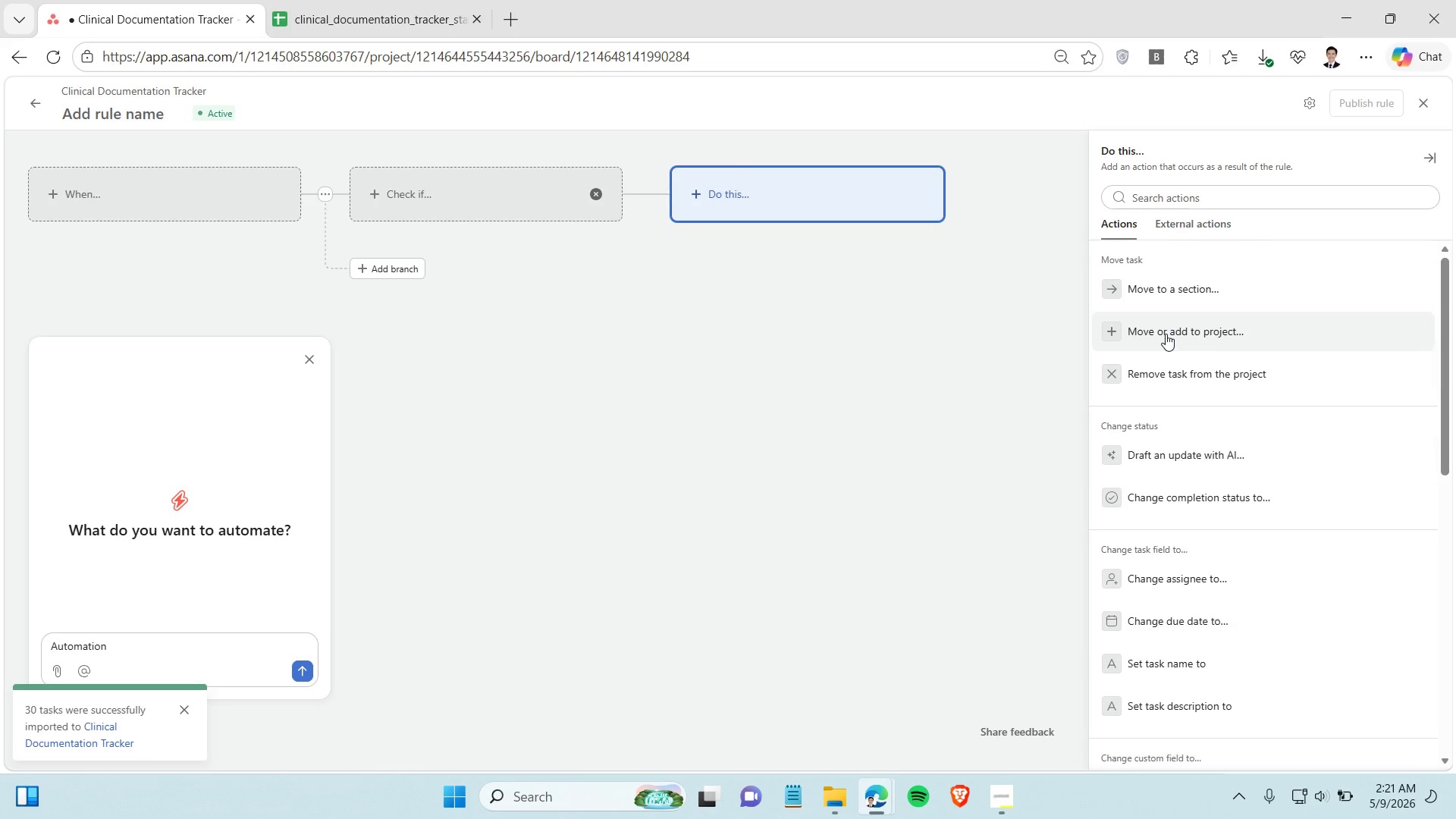 
left_click([1172, 290])
 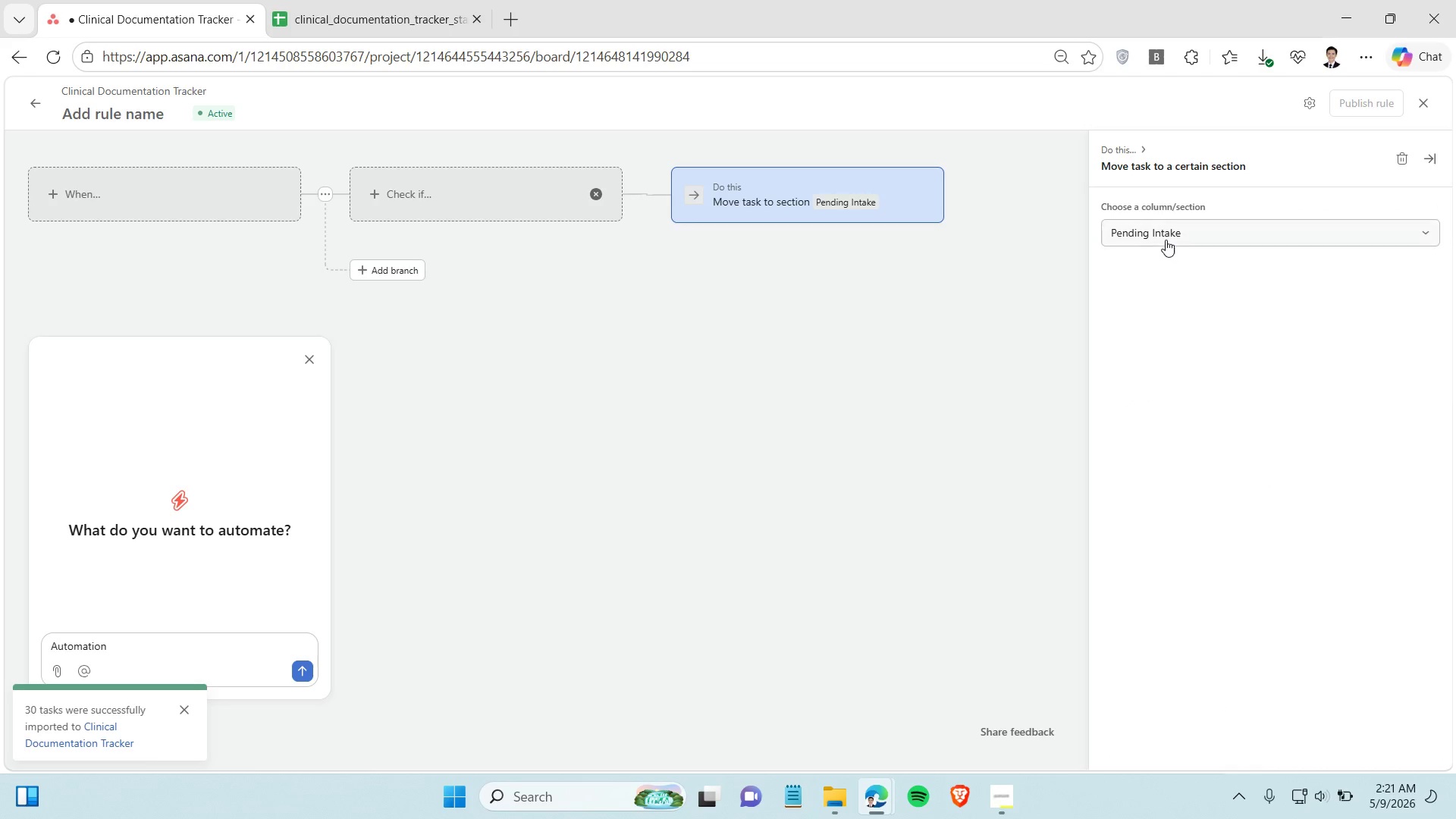 
left_click([1166, 239])
 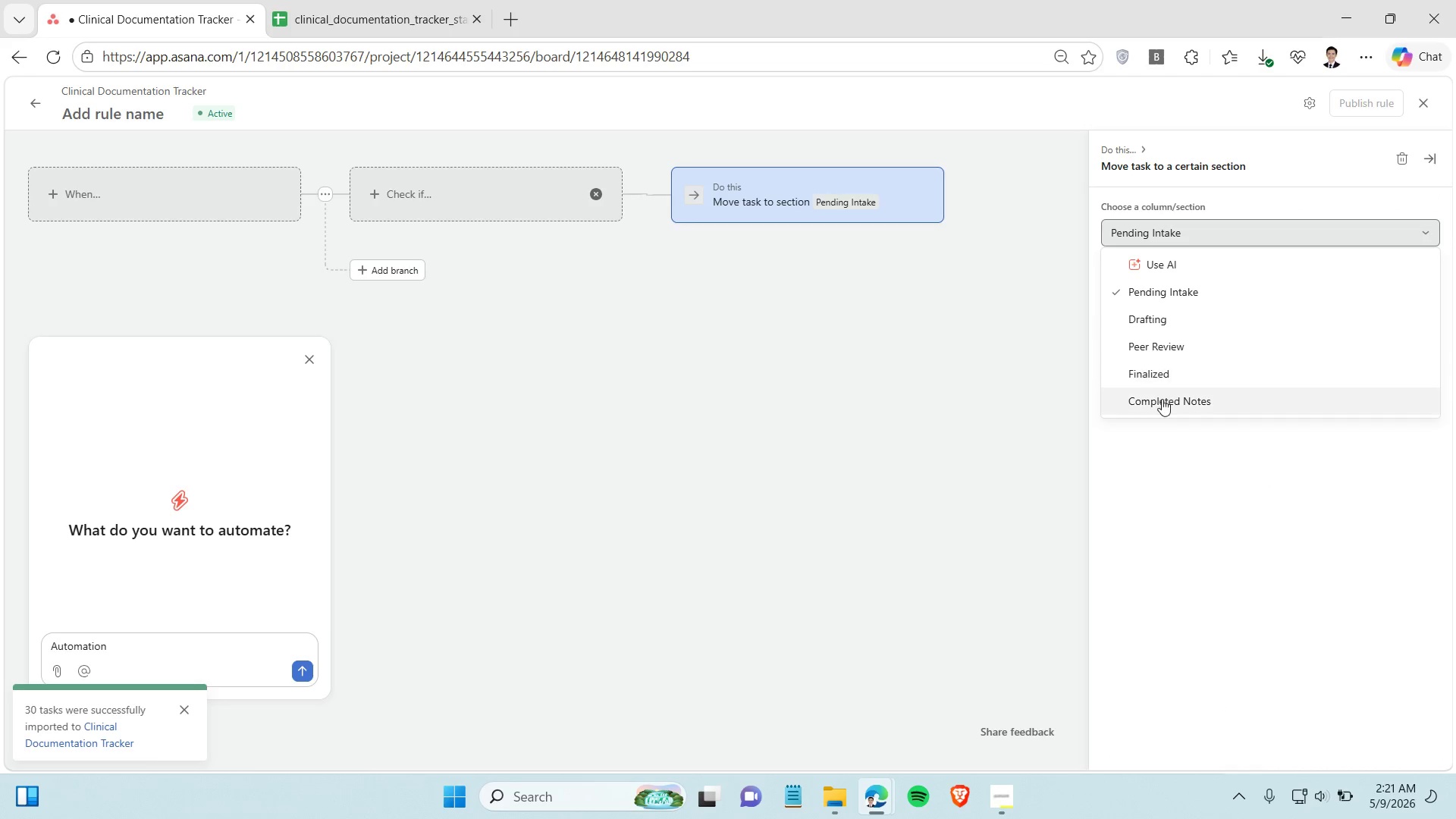 
left_click([1162, 399])
 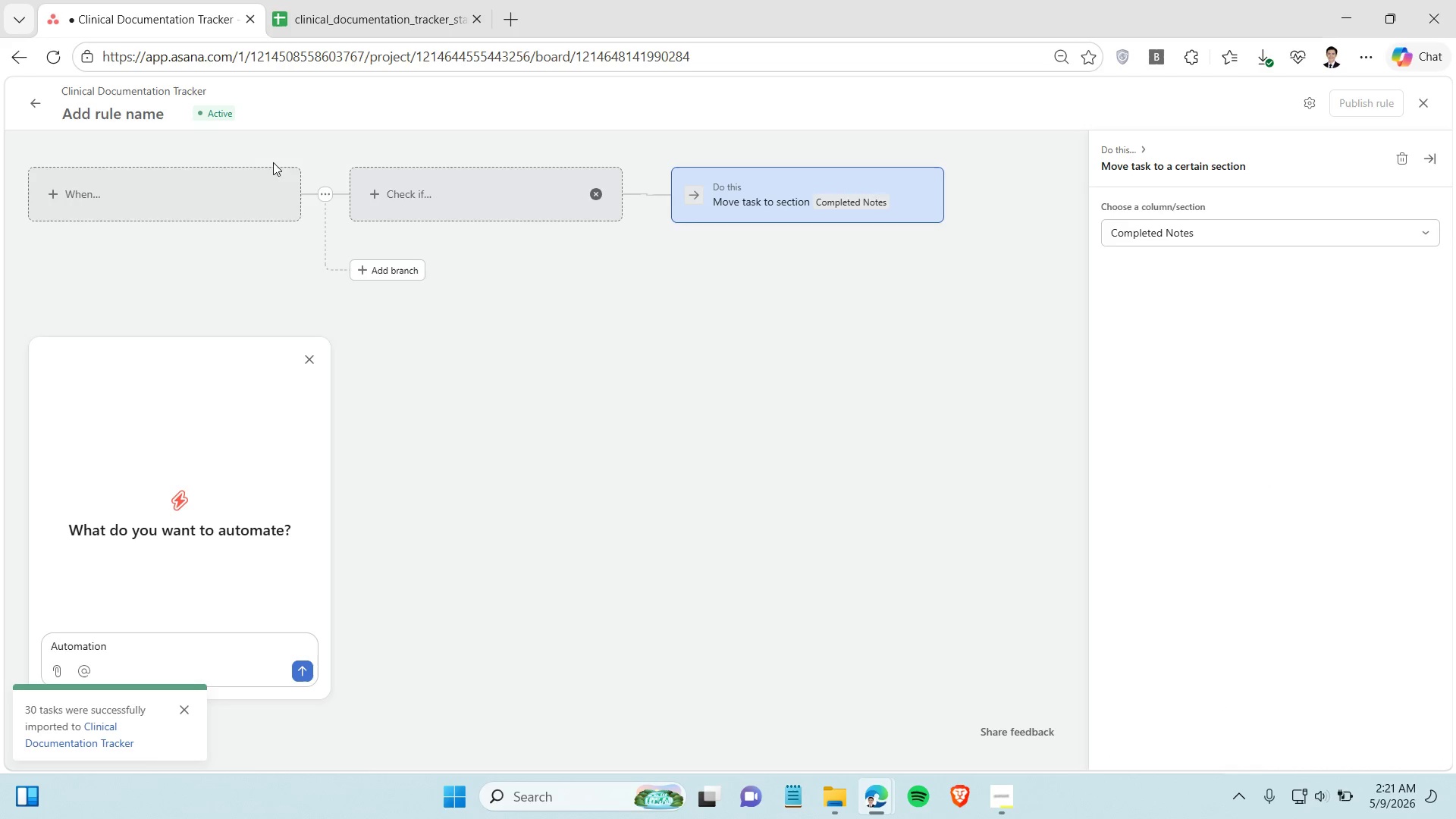 
left_click([238, 179])
 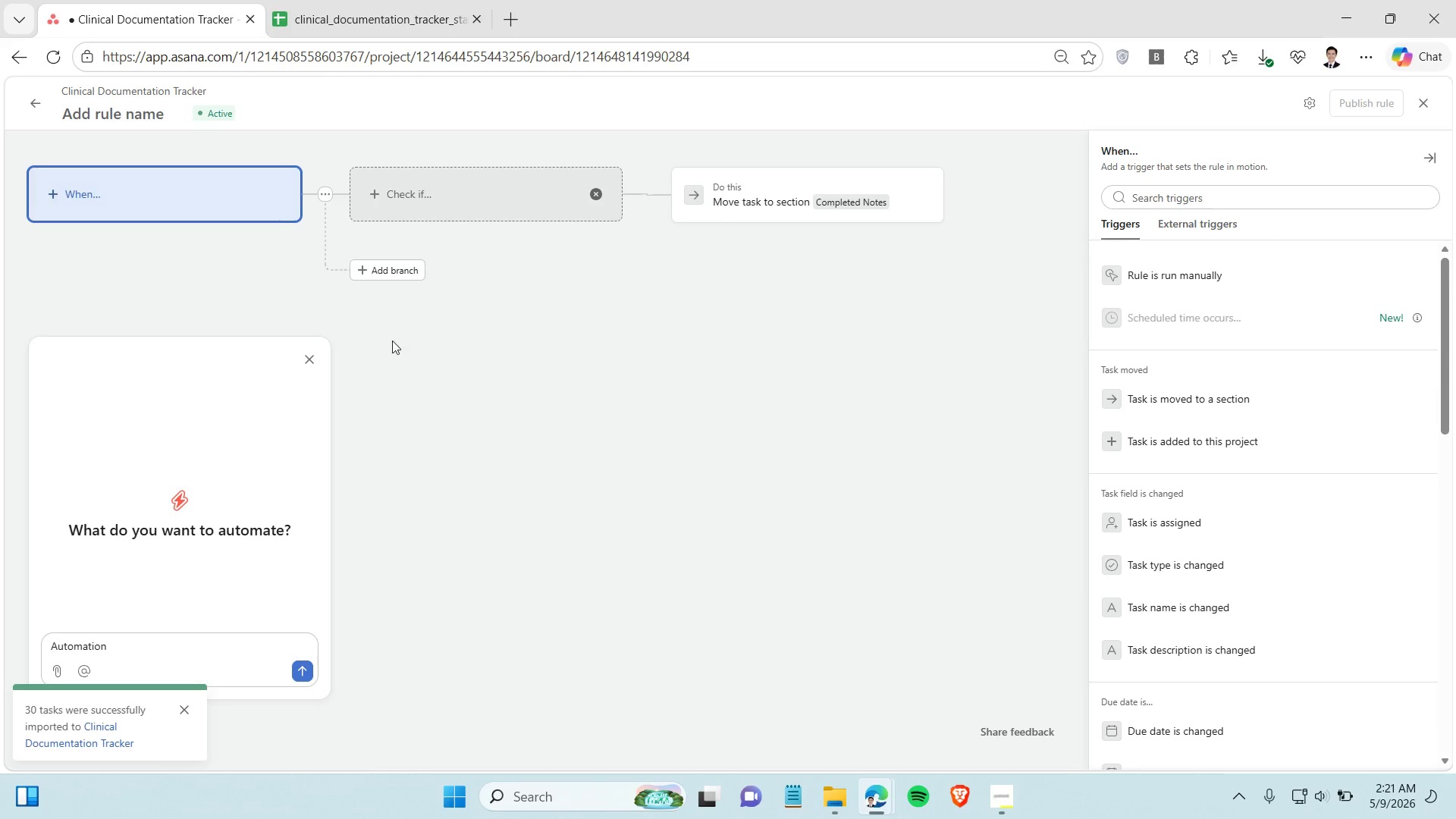 
scroll: coordinate [1215, 594], scroll_direction: down, amount: 9.0
 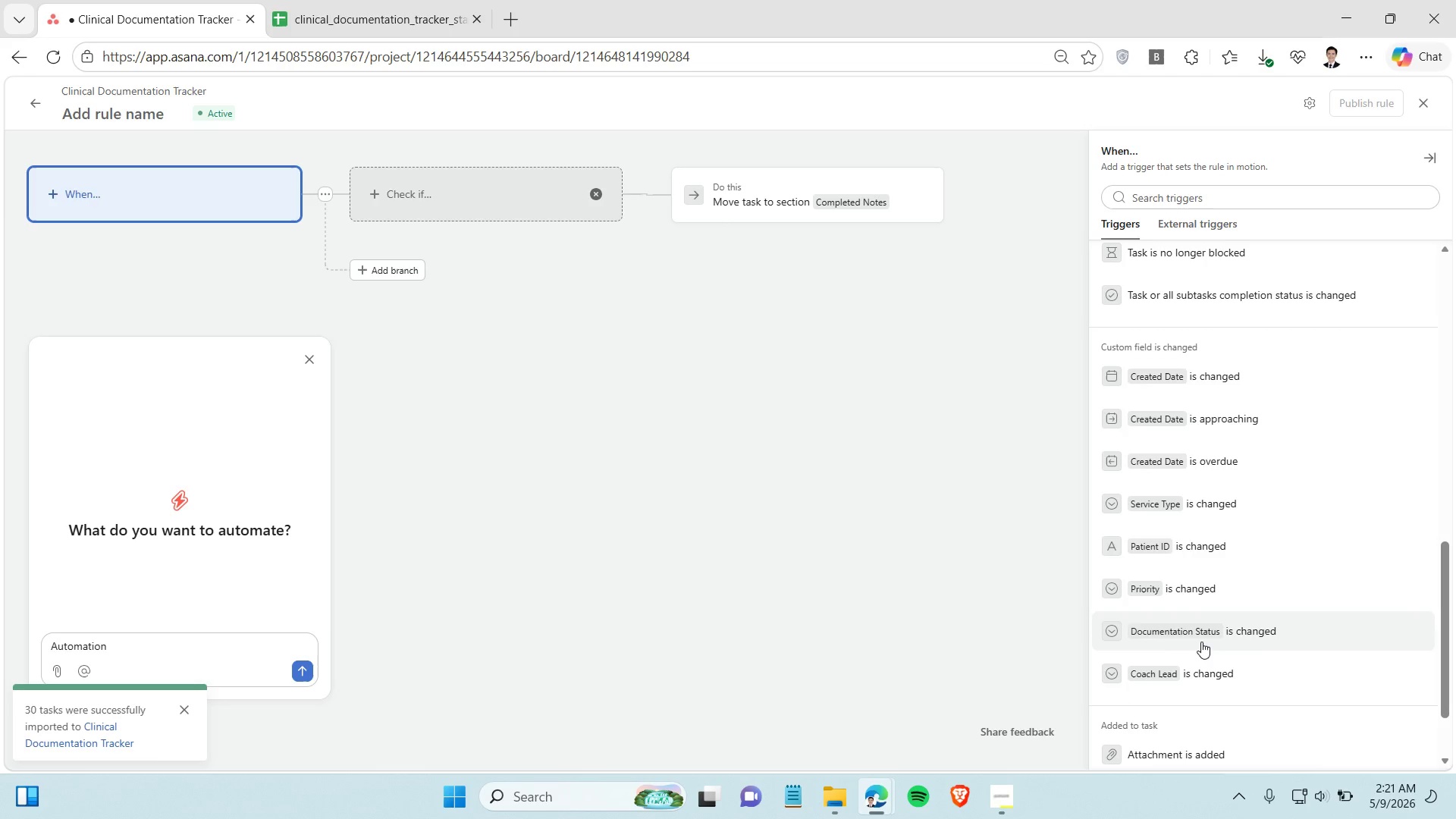 
left_click([1201, 642])
 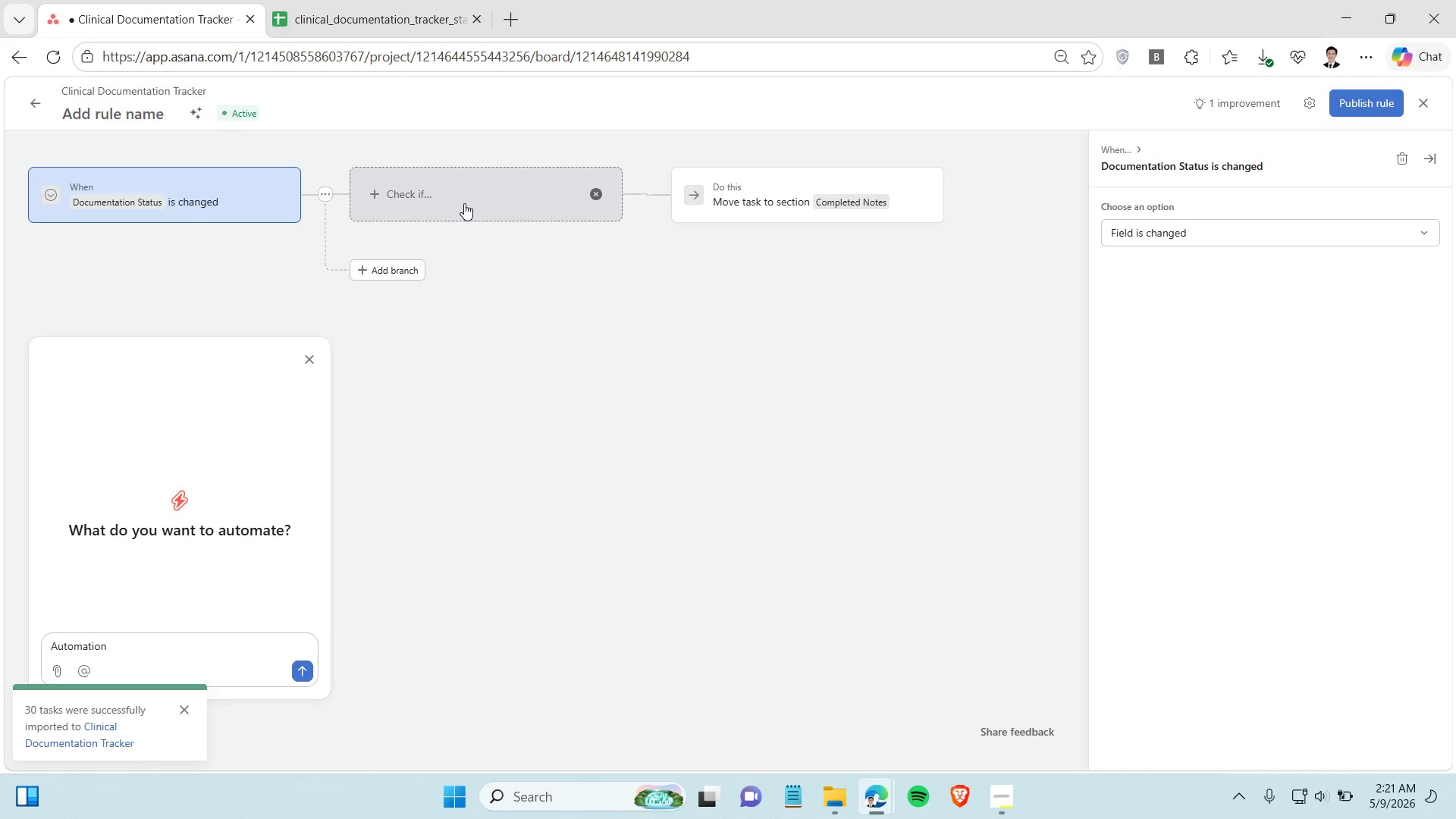 
left_click([464, 203])
 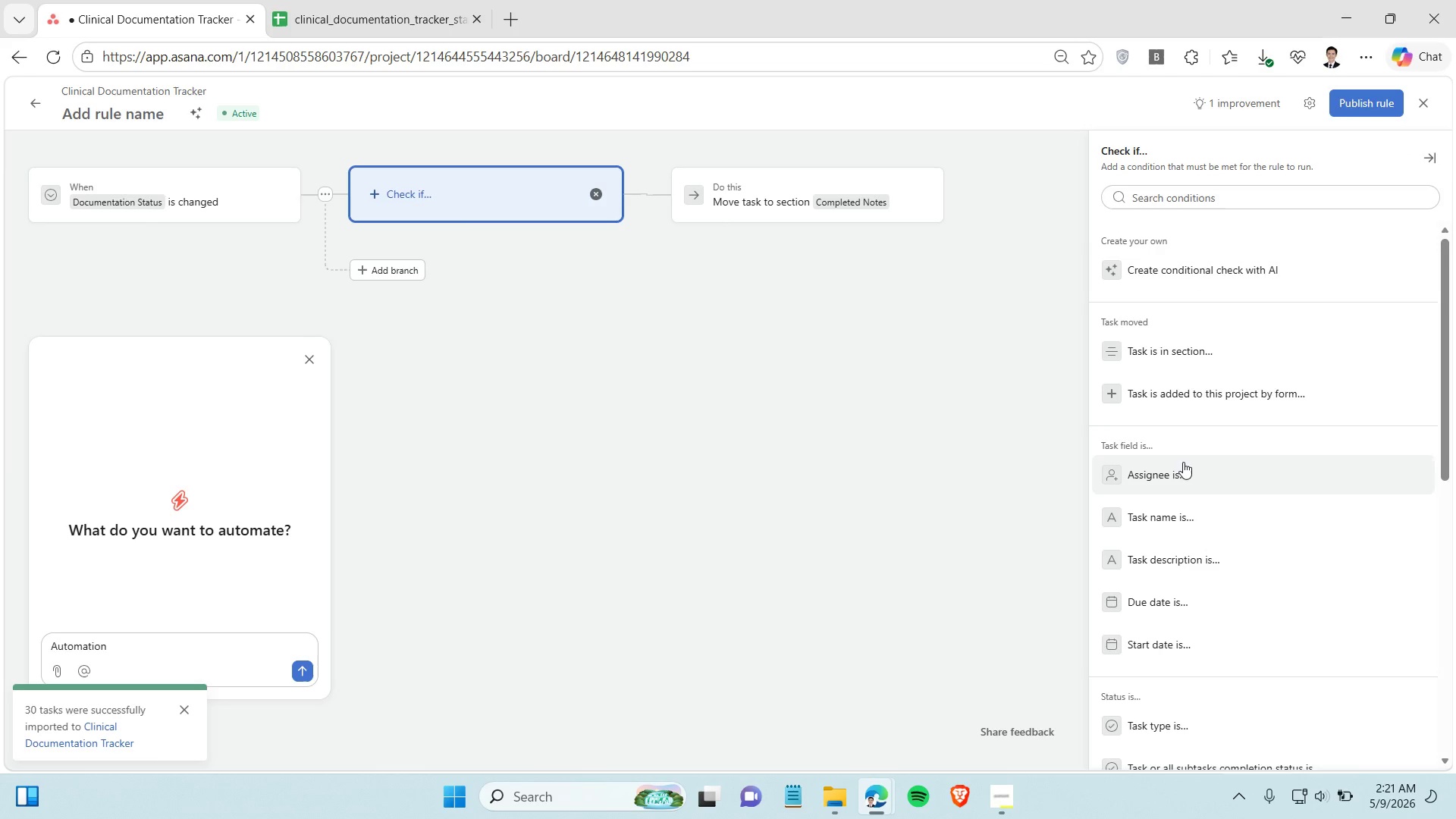 
scroll: coordinate [1199, 325], scroll_direction: down, amount: 6.0
 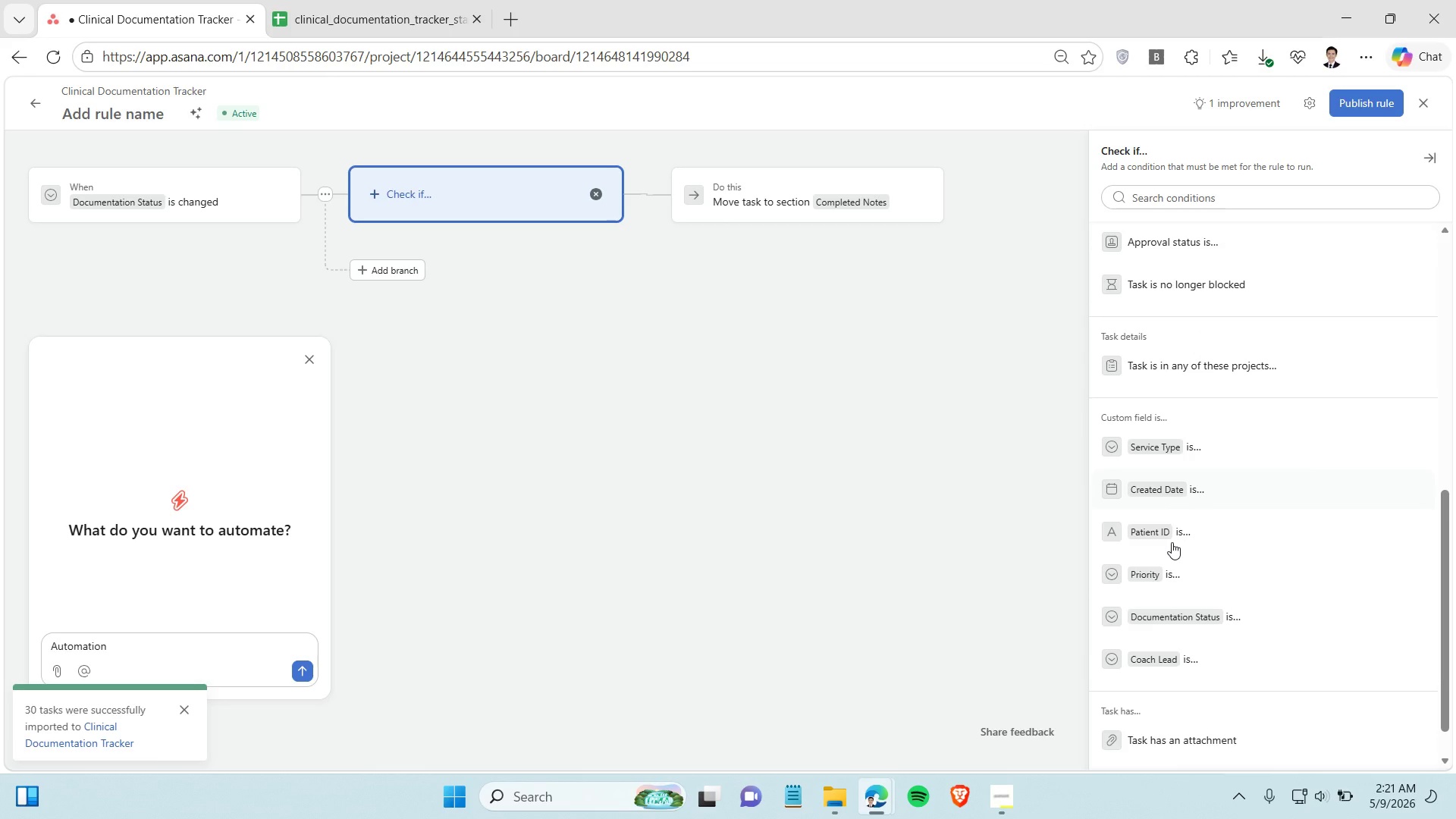 
left_click([1172, 608])
 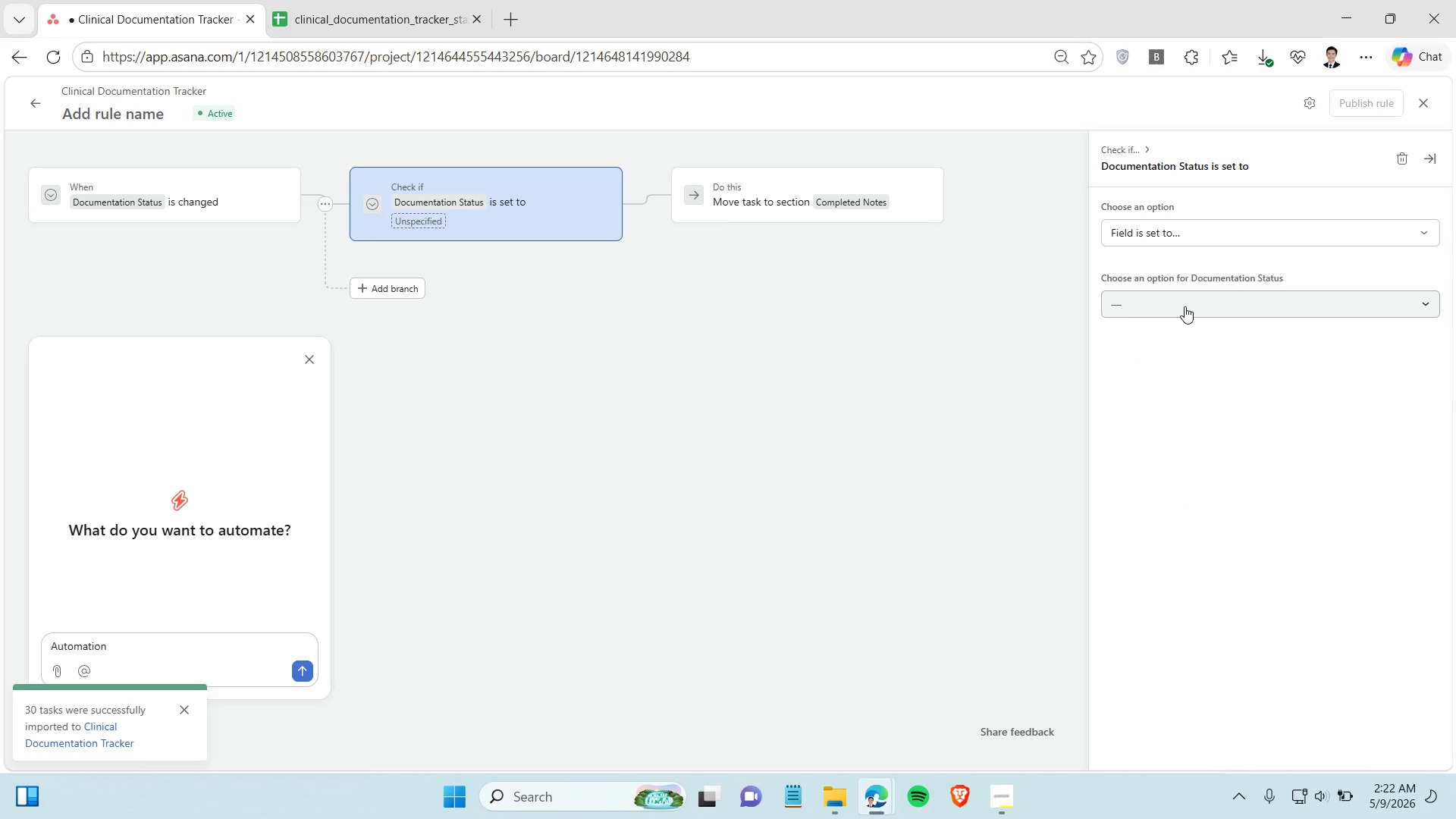 
left_click([1185, 306])
 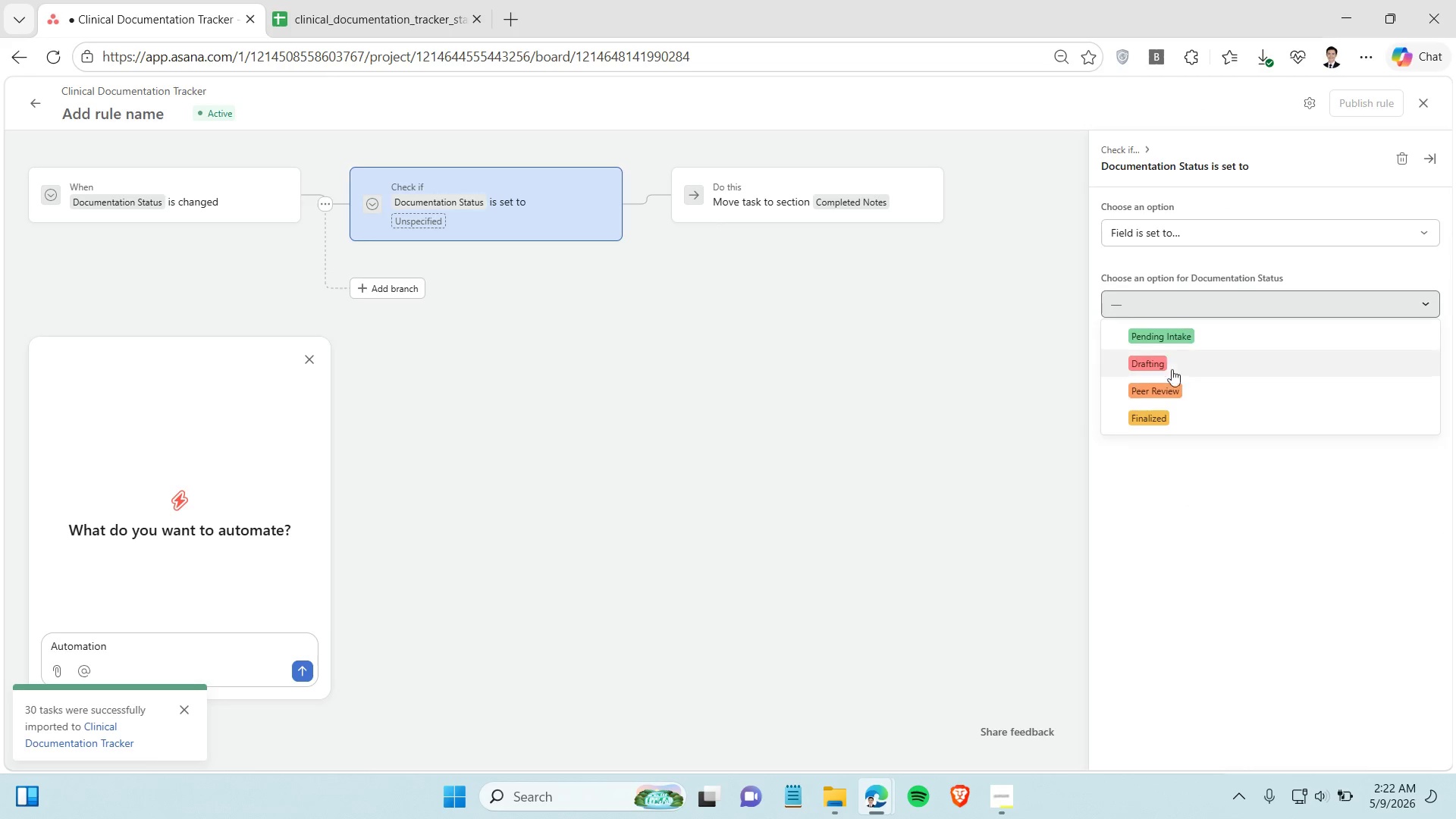 
left_click([1160, 417])
 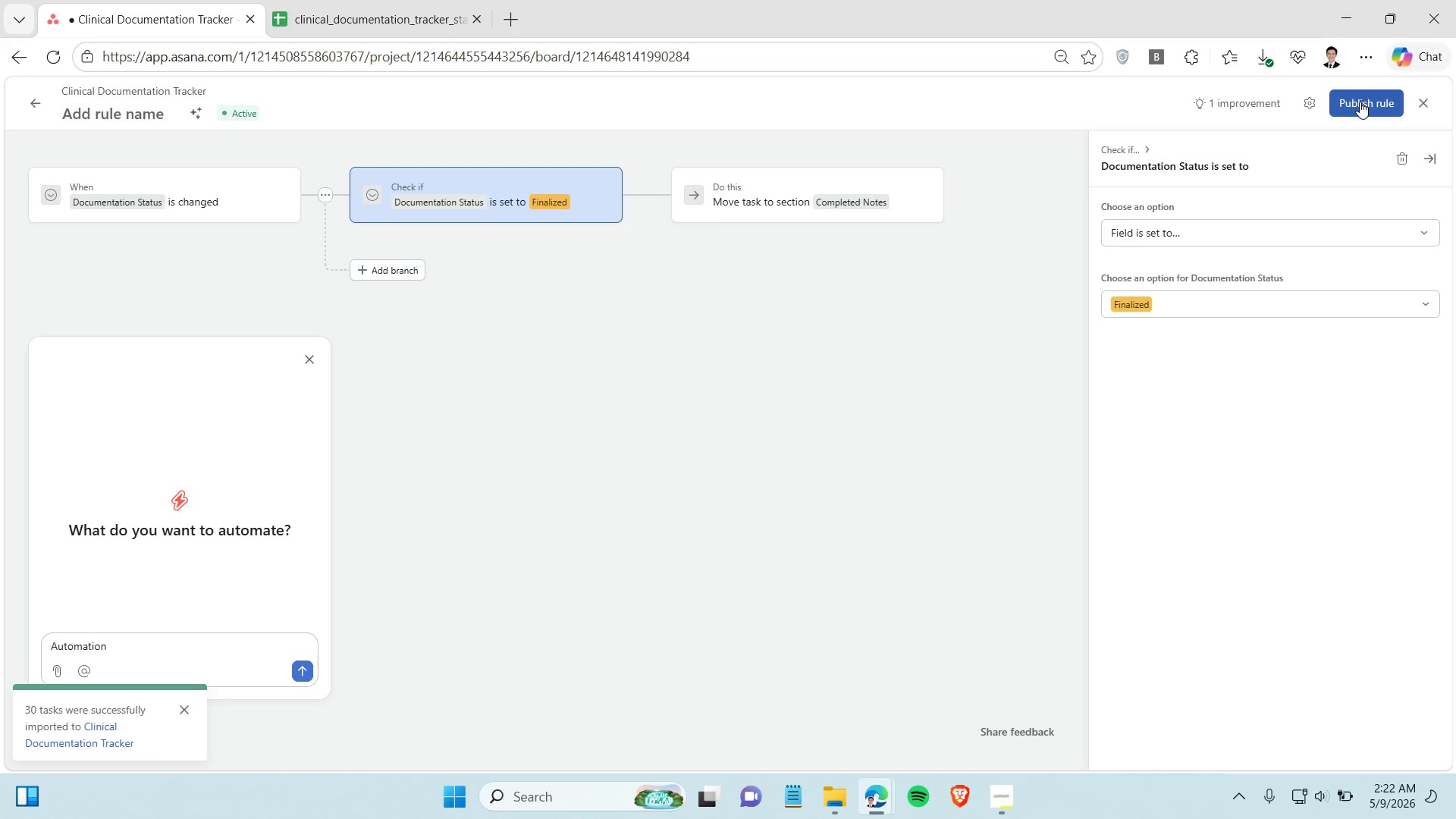 
left_click([1360, 102])
 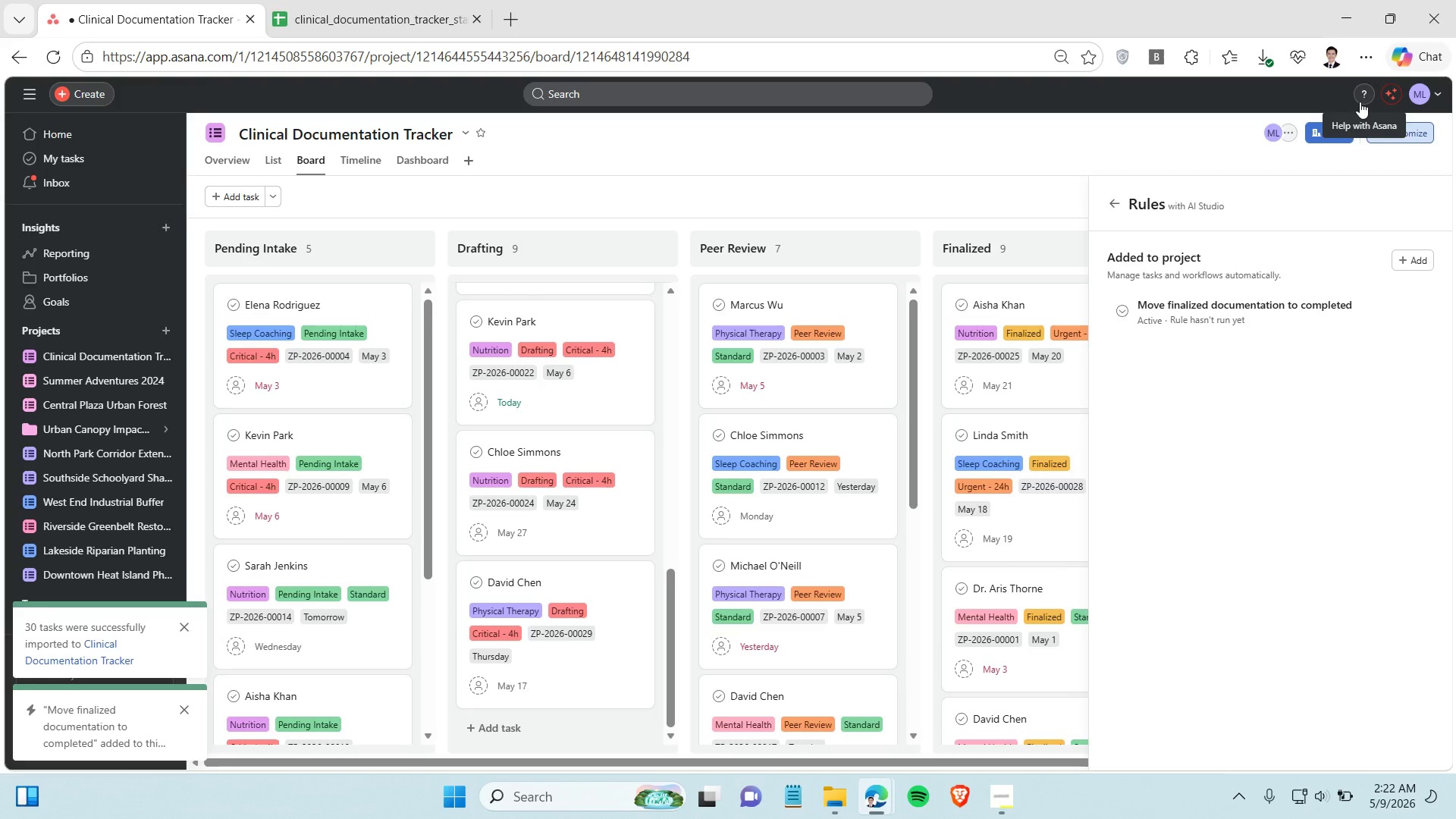 
wait(20.42)
 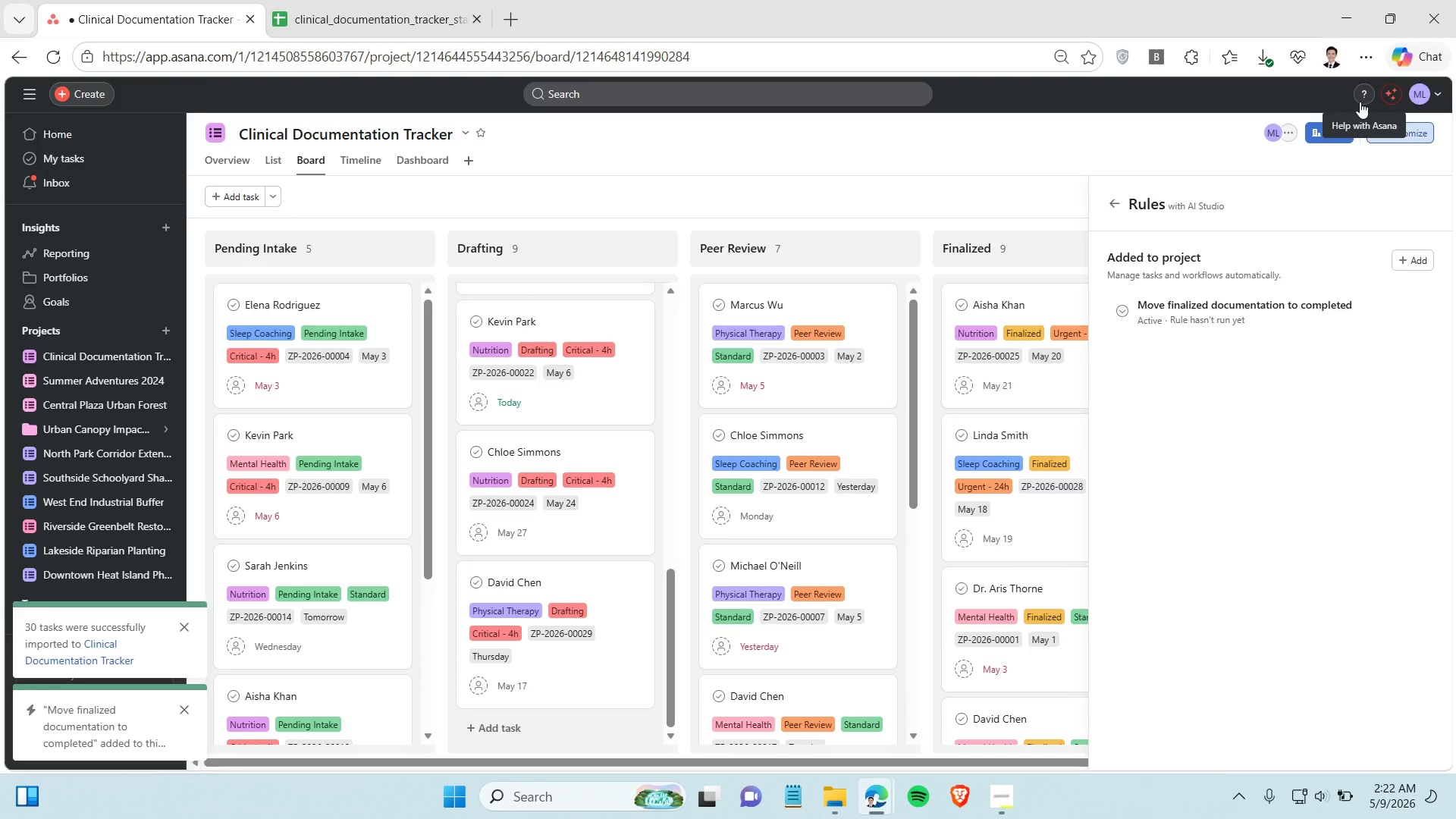 
left_click([1028, 202])
 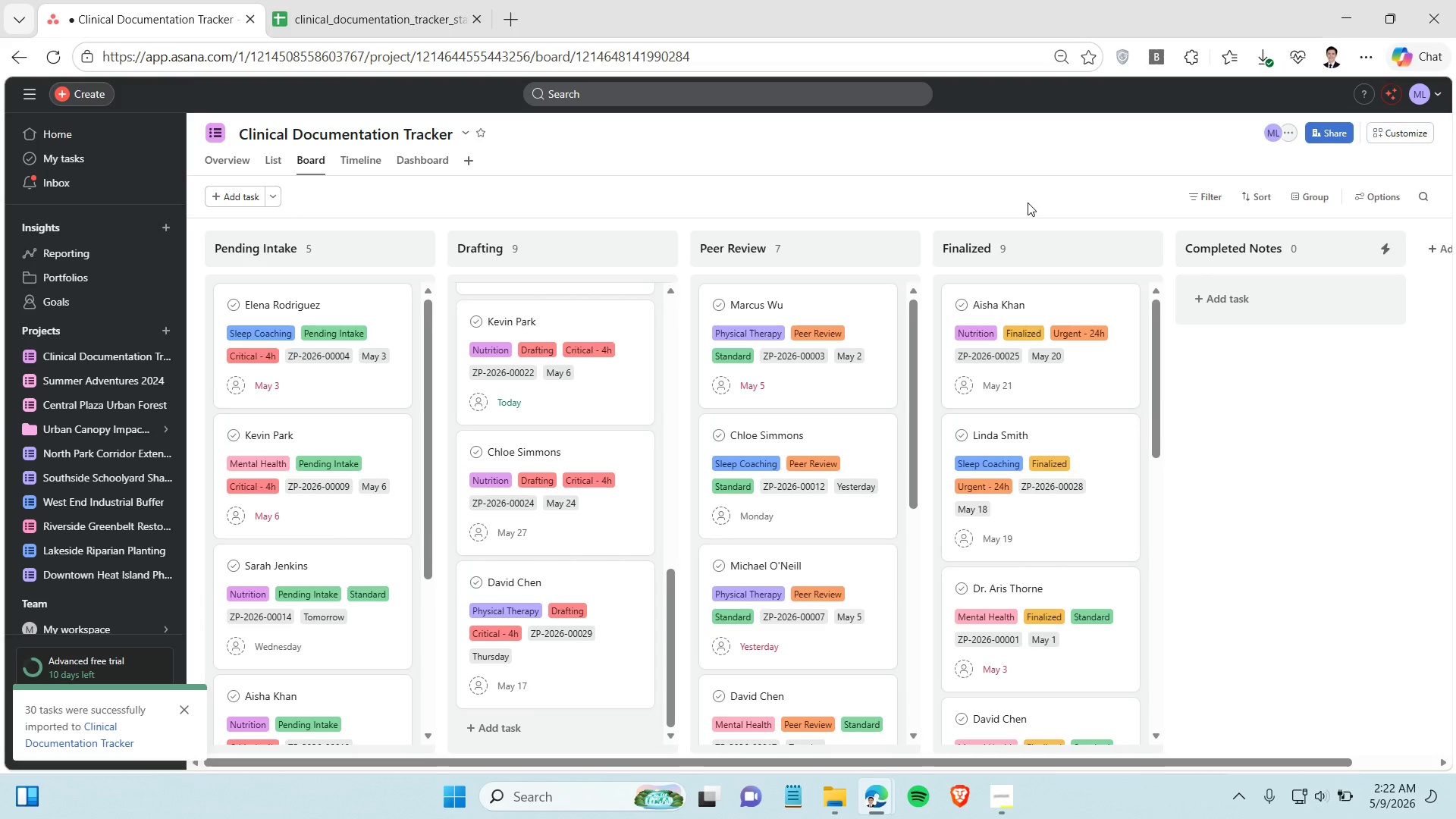 
wait(5.28)
 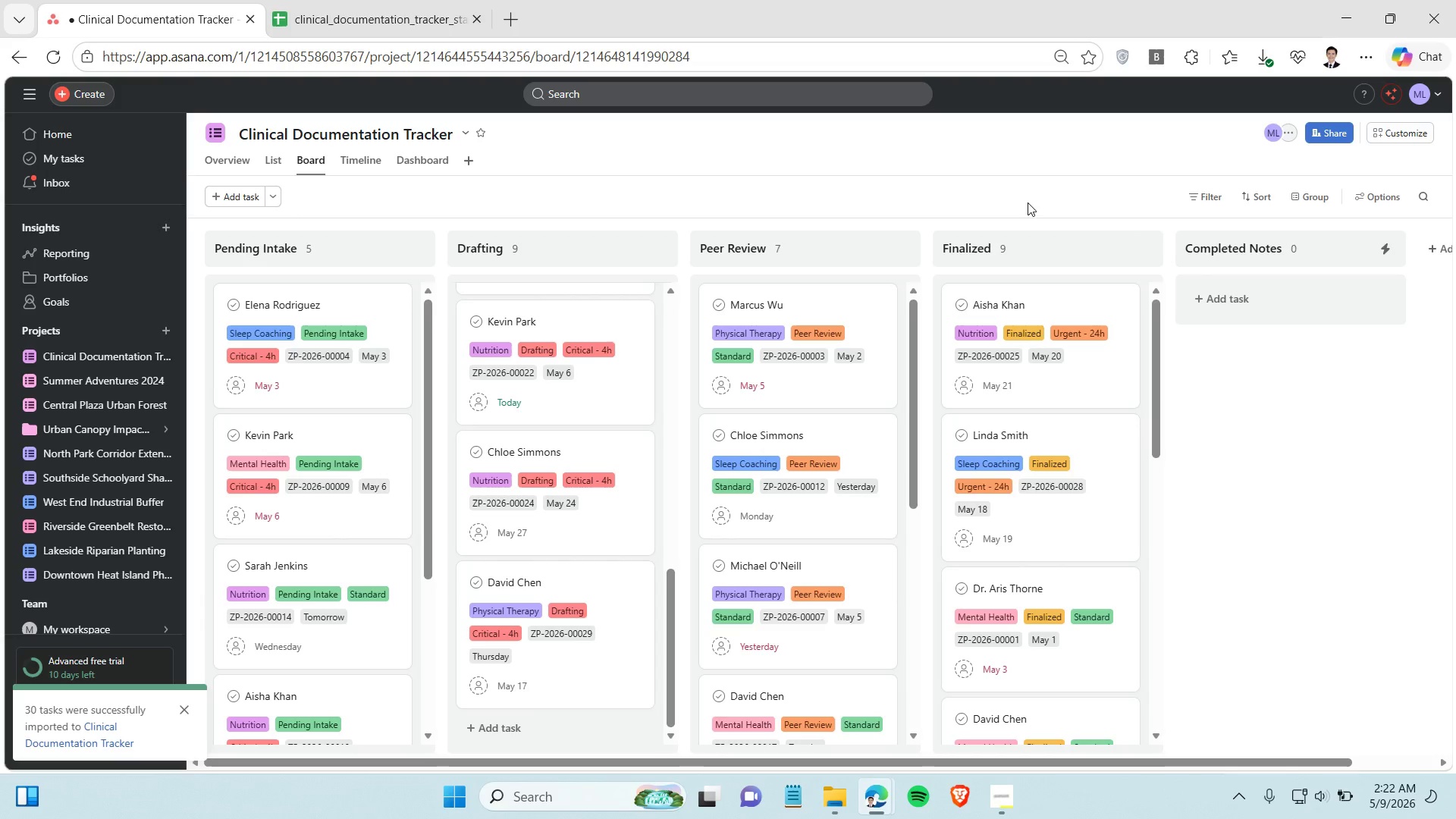 
left_click([865, 203])
 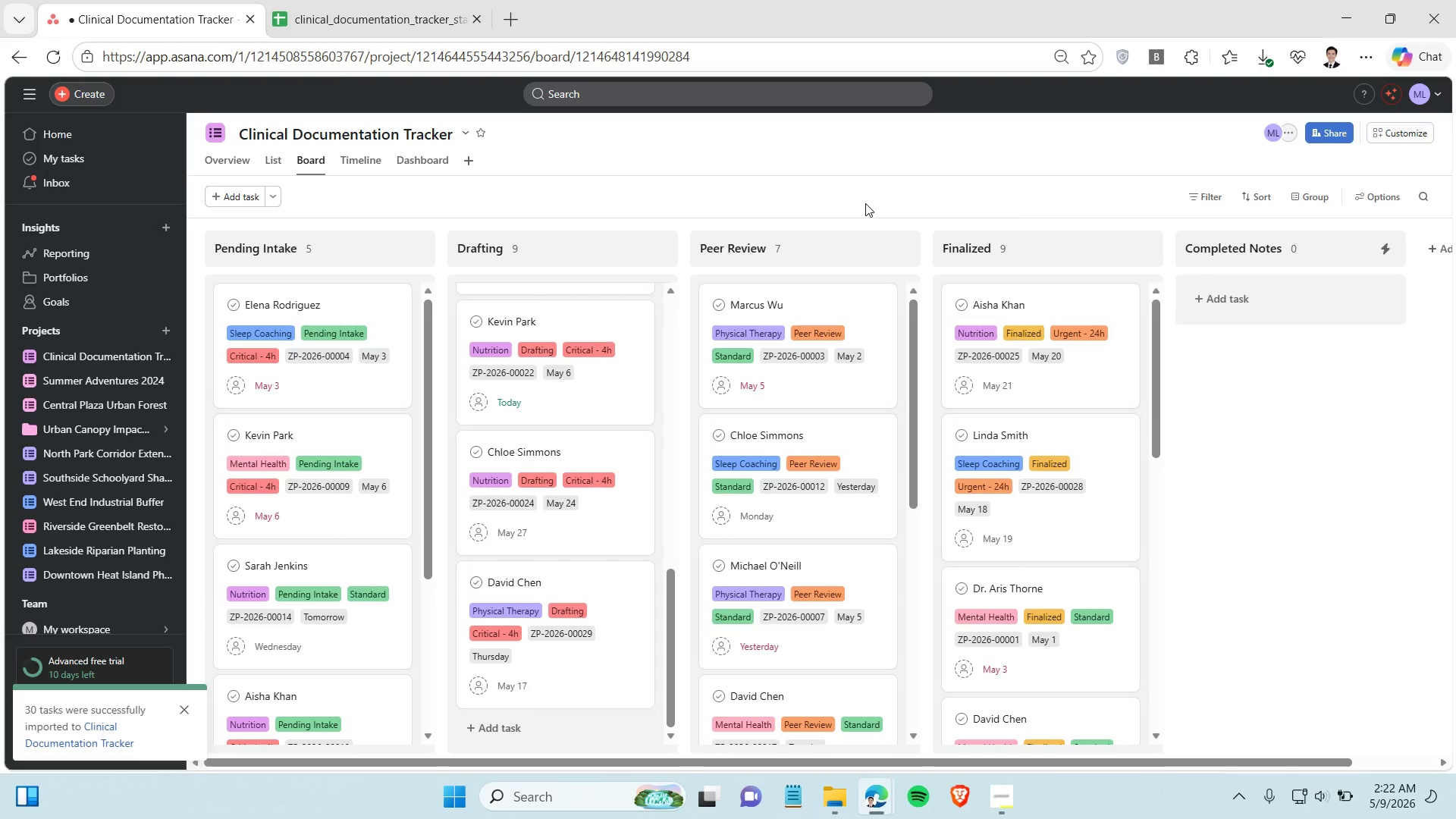 
wait(13.39)
 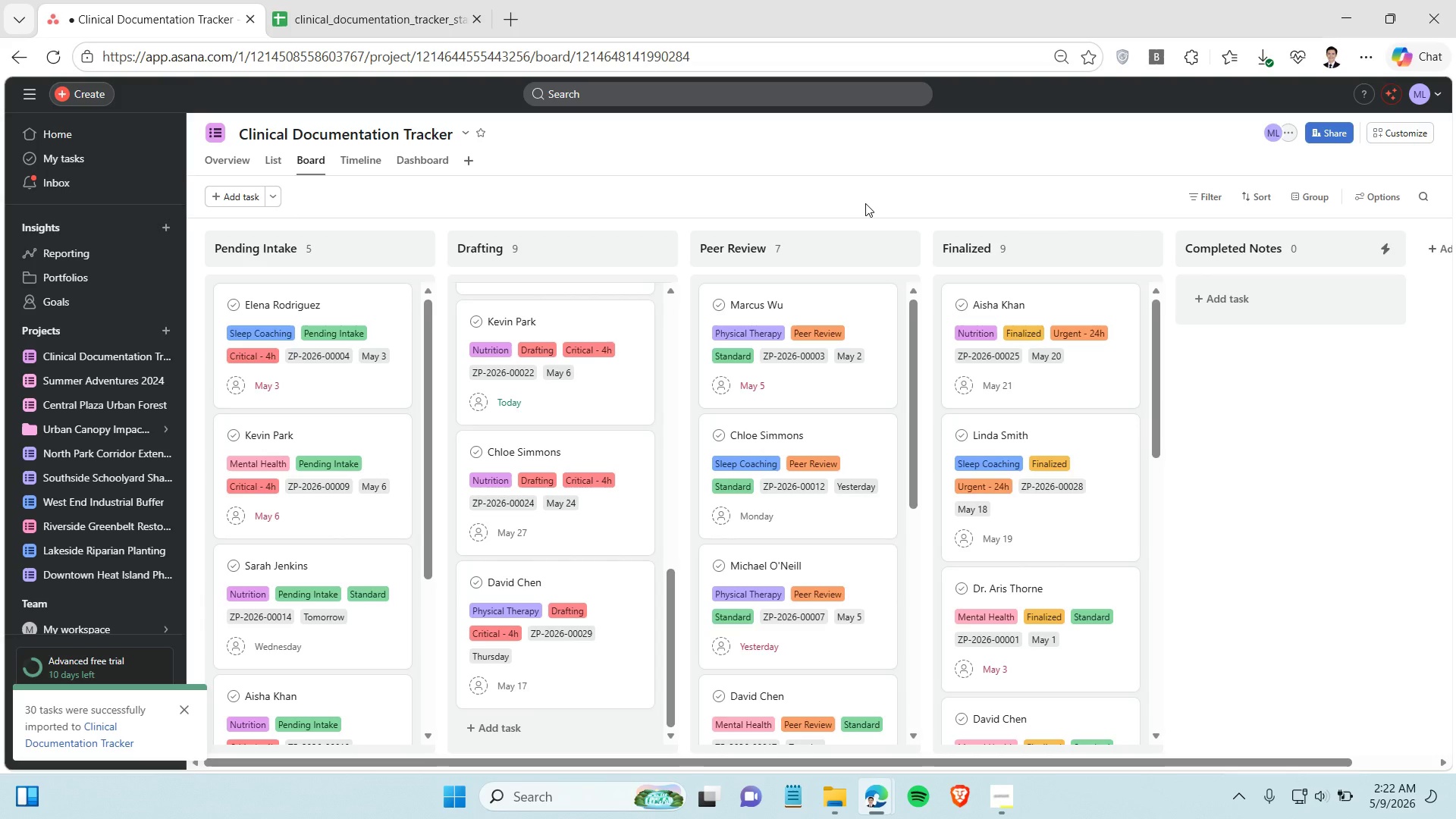 
scroll: coordinate [545, 409], scroll_direction: up, amount: 9.0
 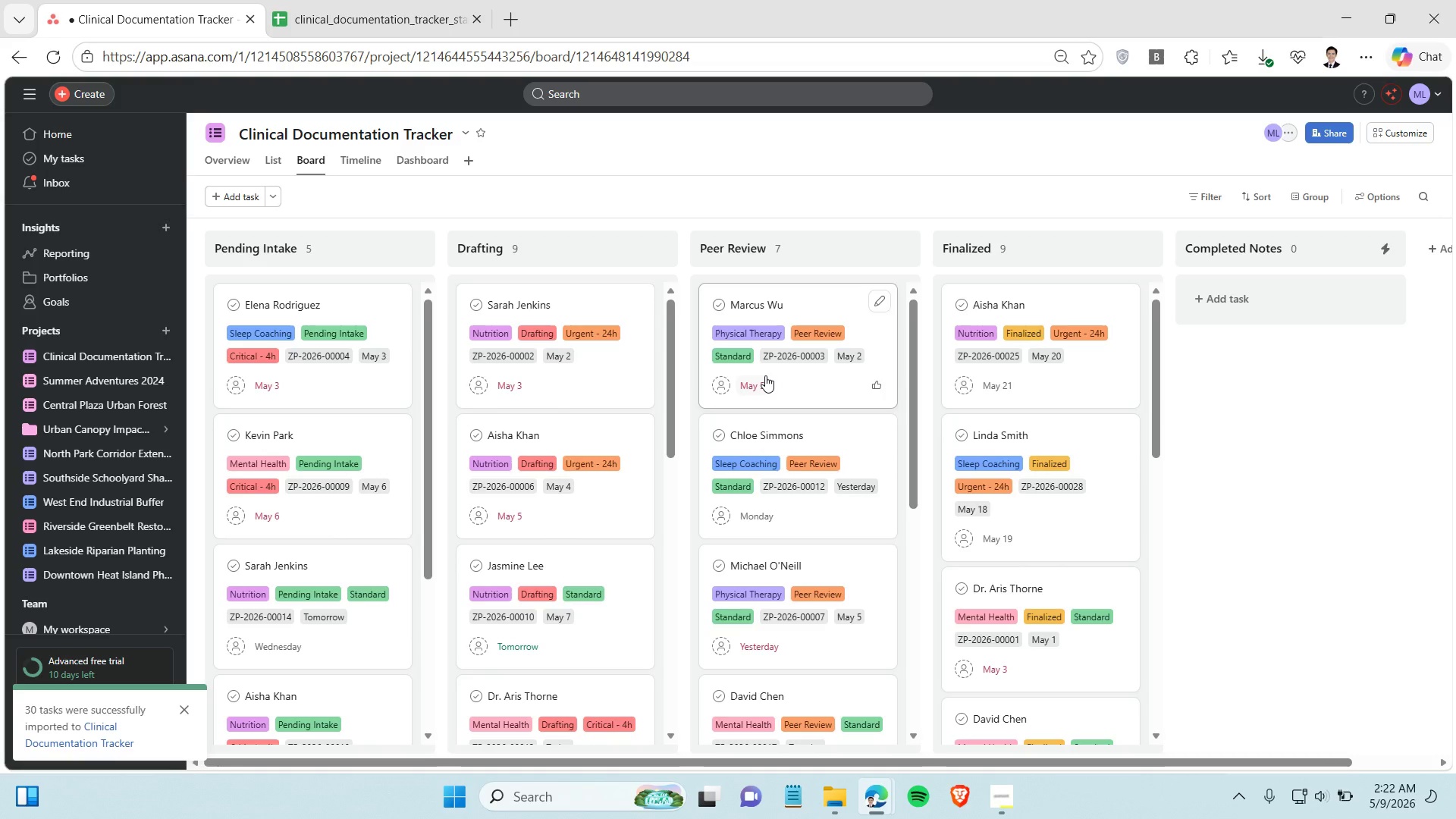 
wait(6.19)
 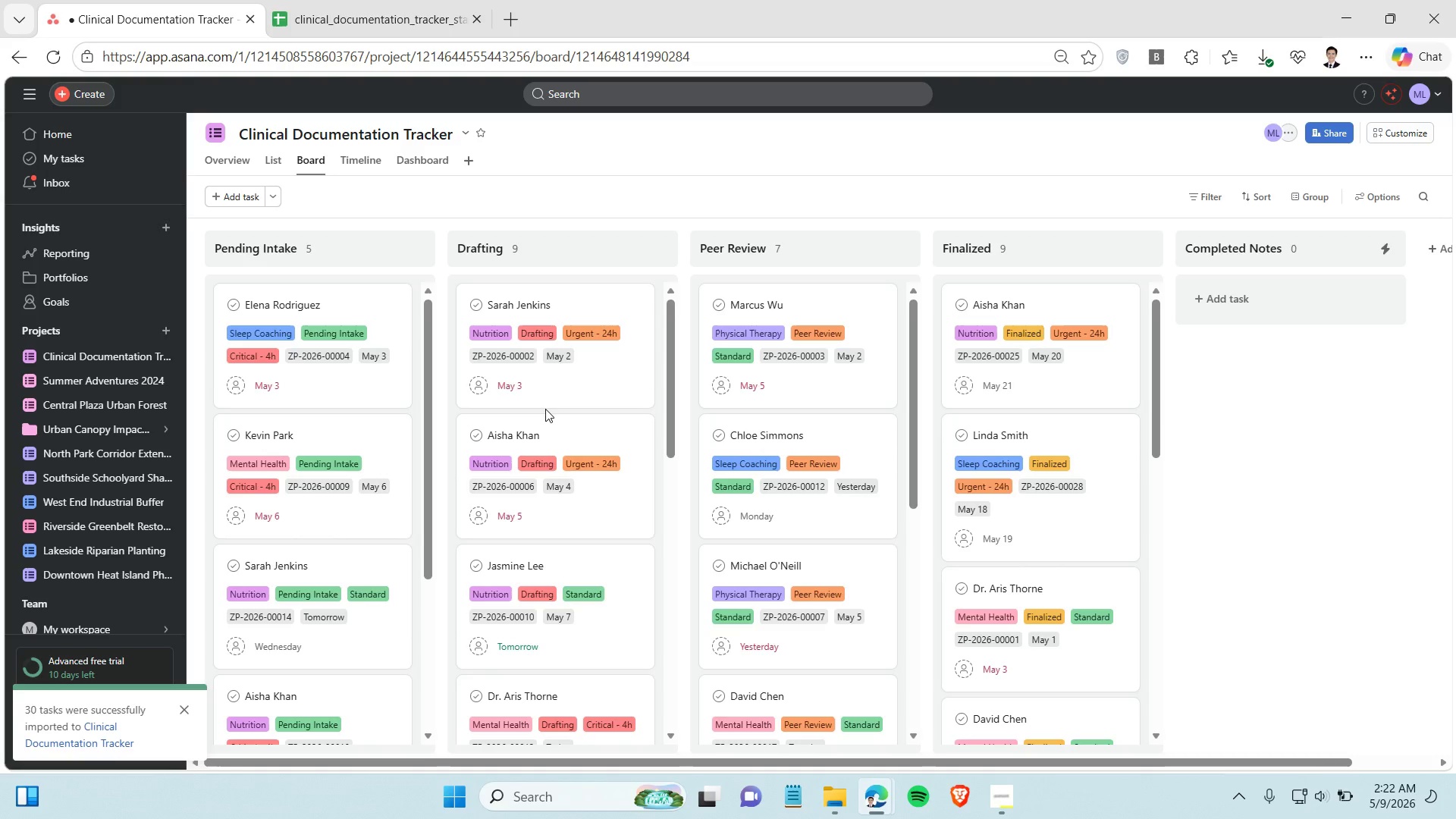 
left_click([995, 791])